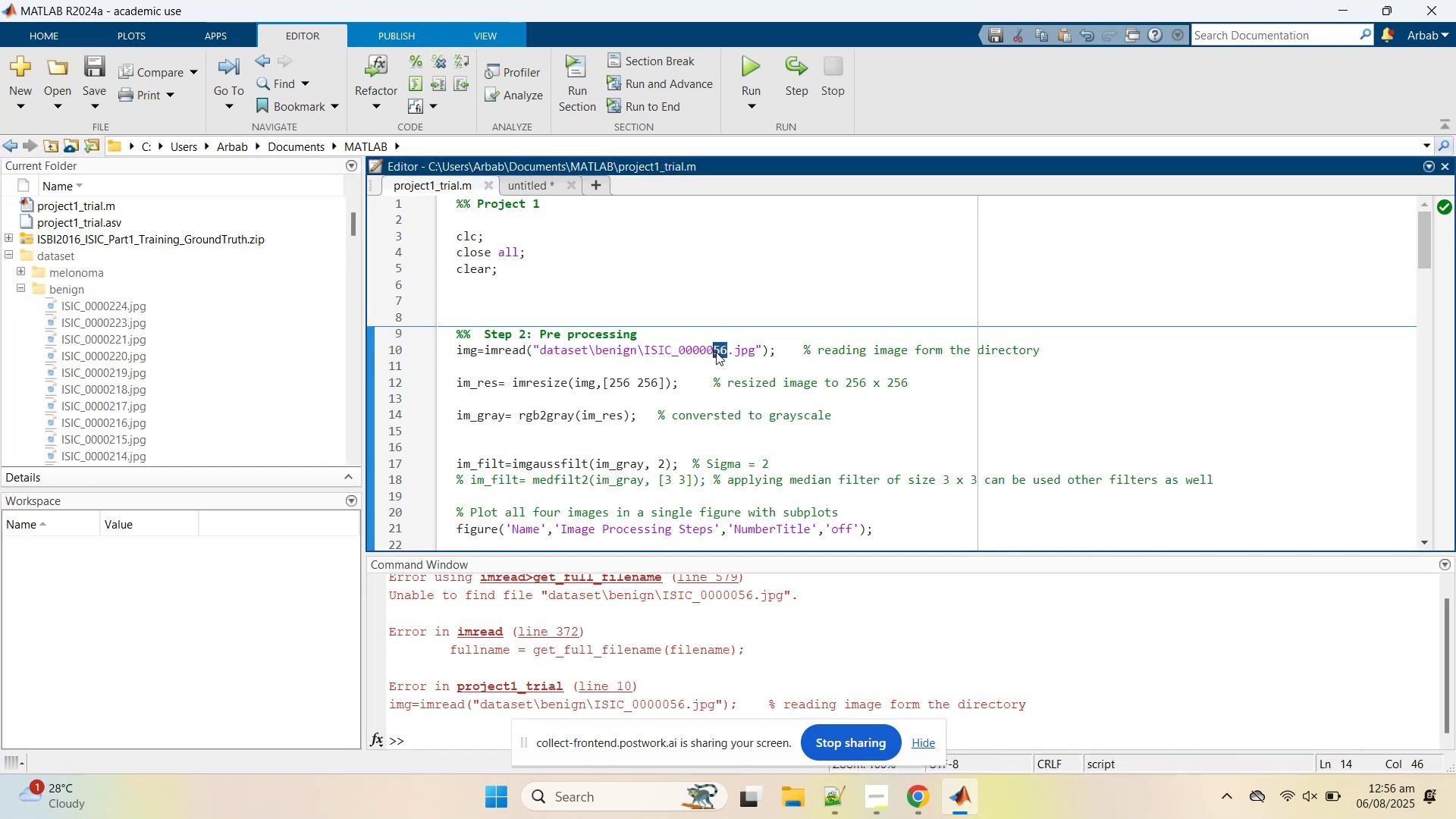 
wait(5.12)
 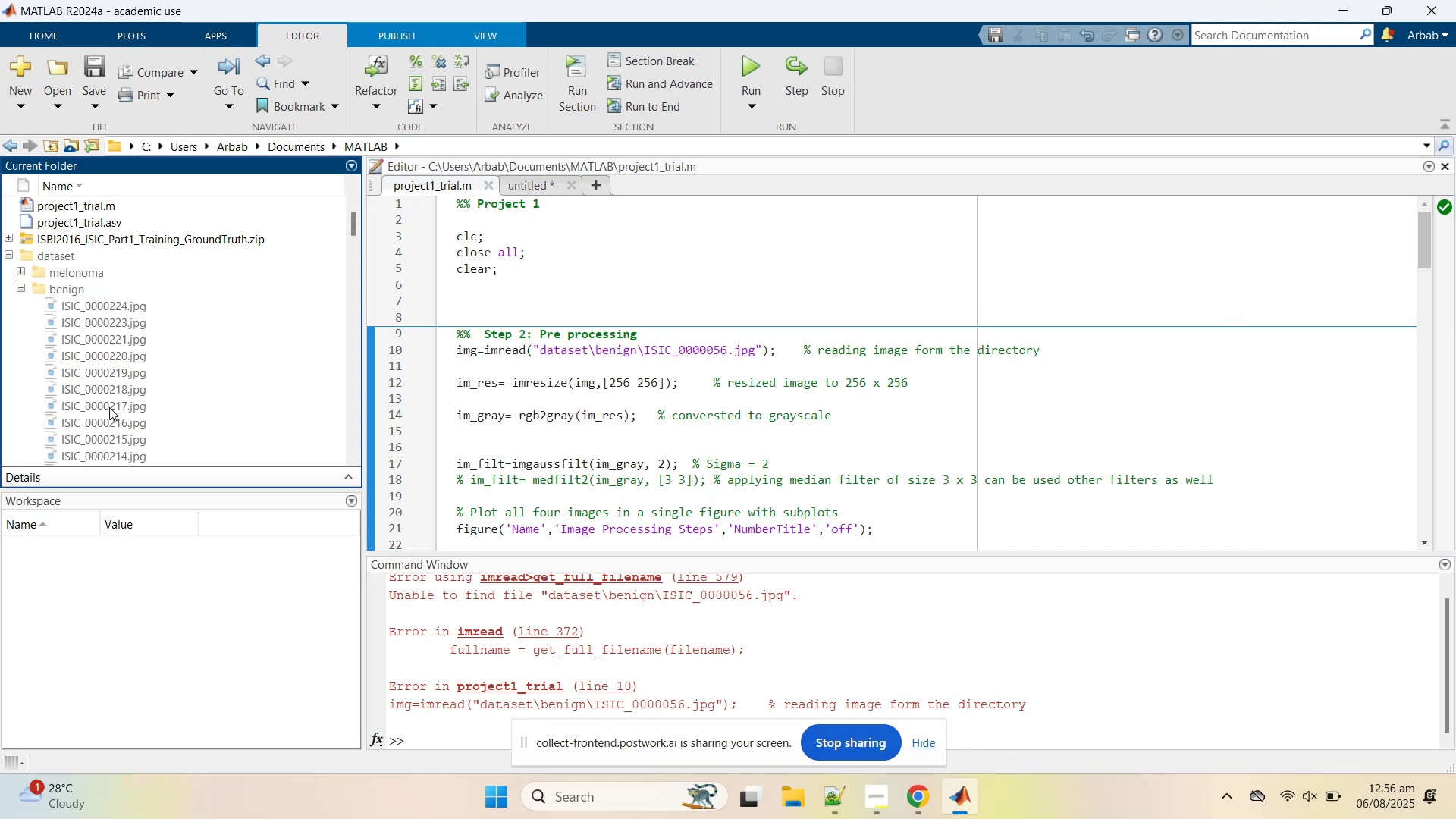 
type(217)
 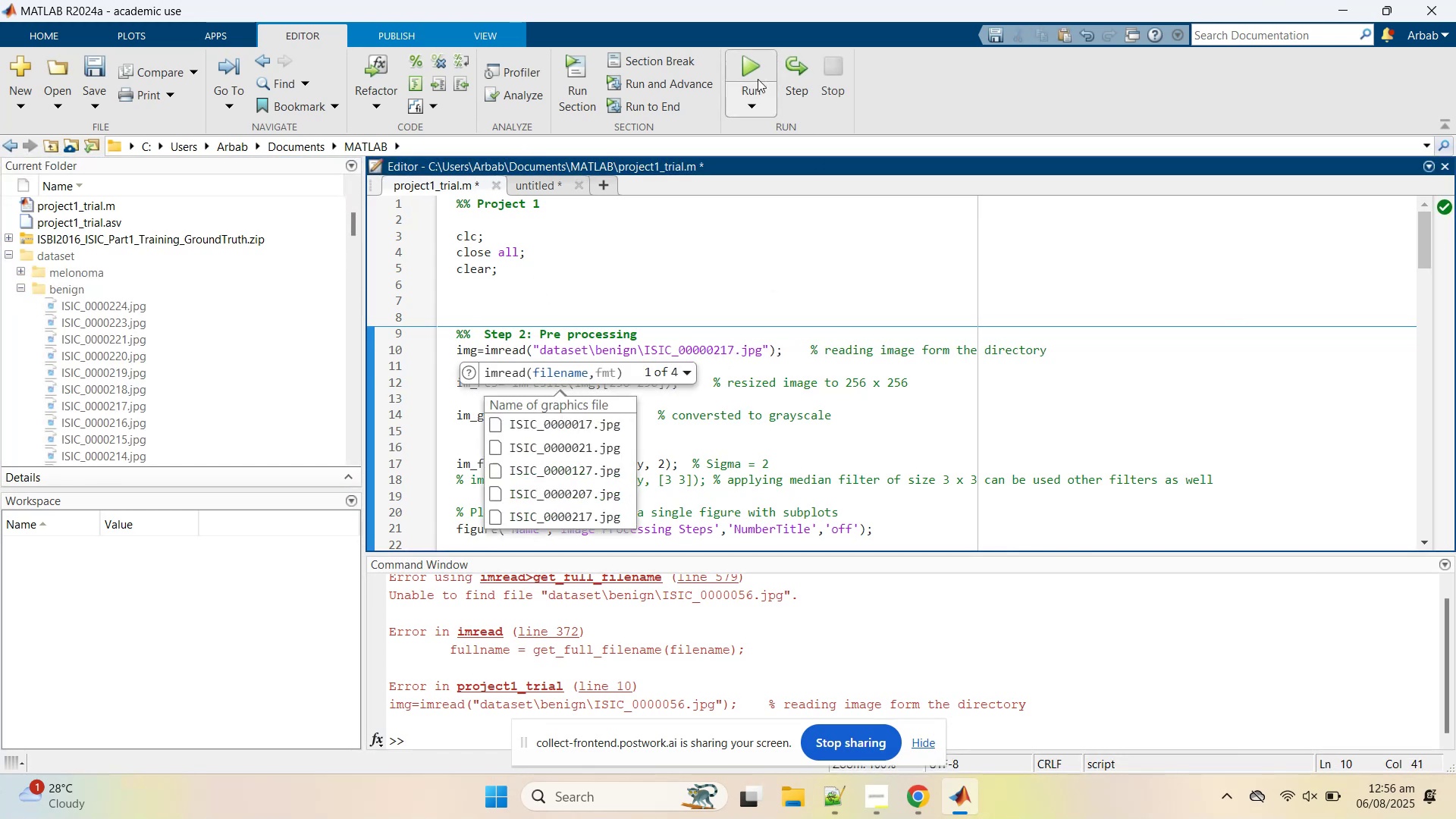 
left_click([751, 71])
 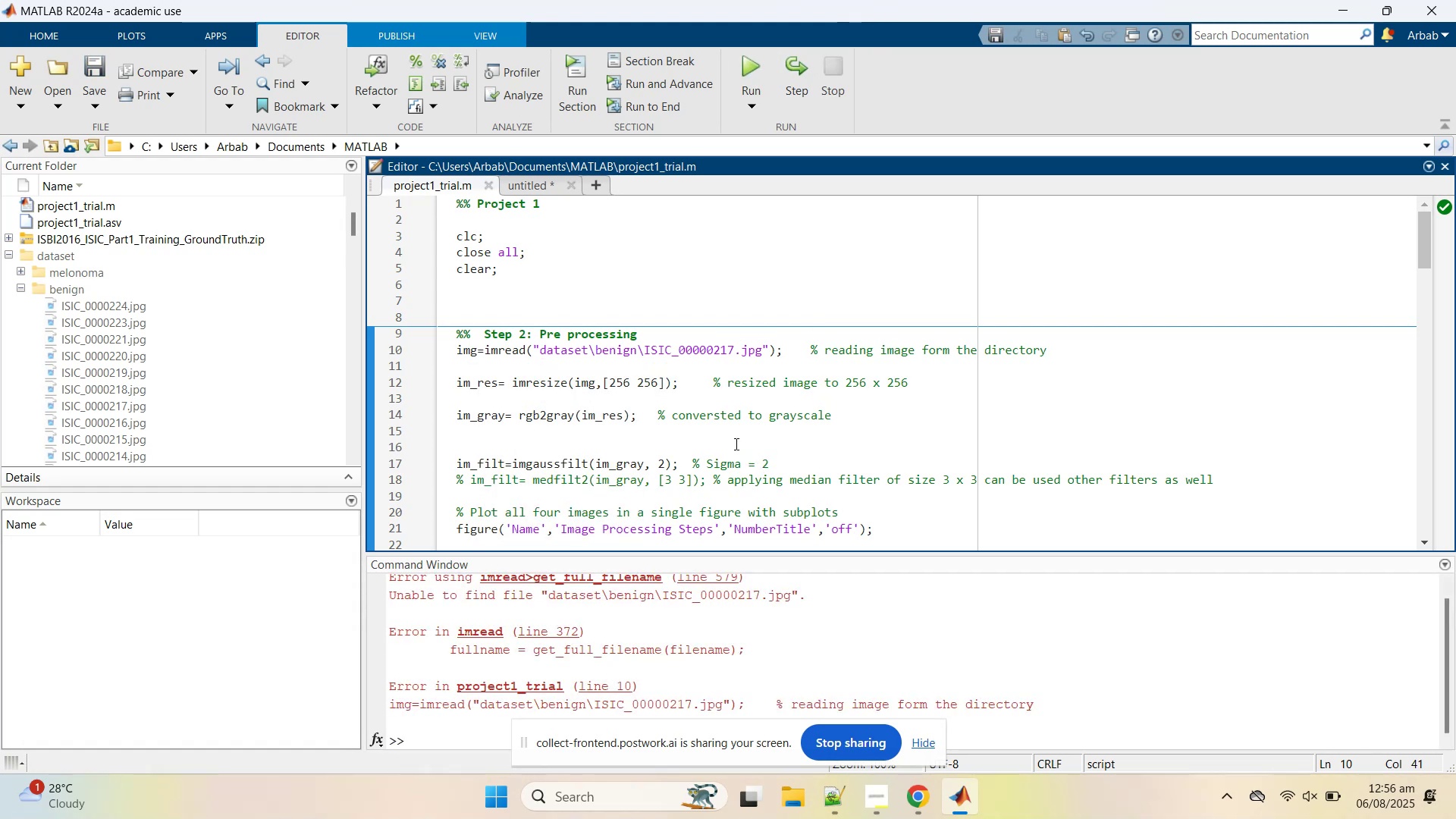 
left_click([742, 406])
 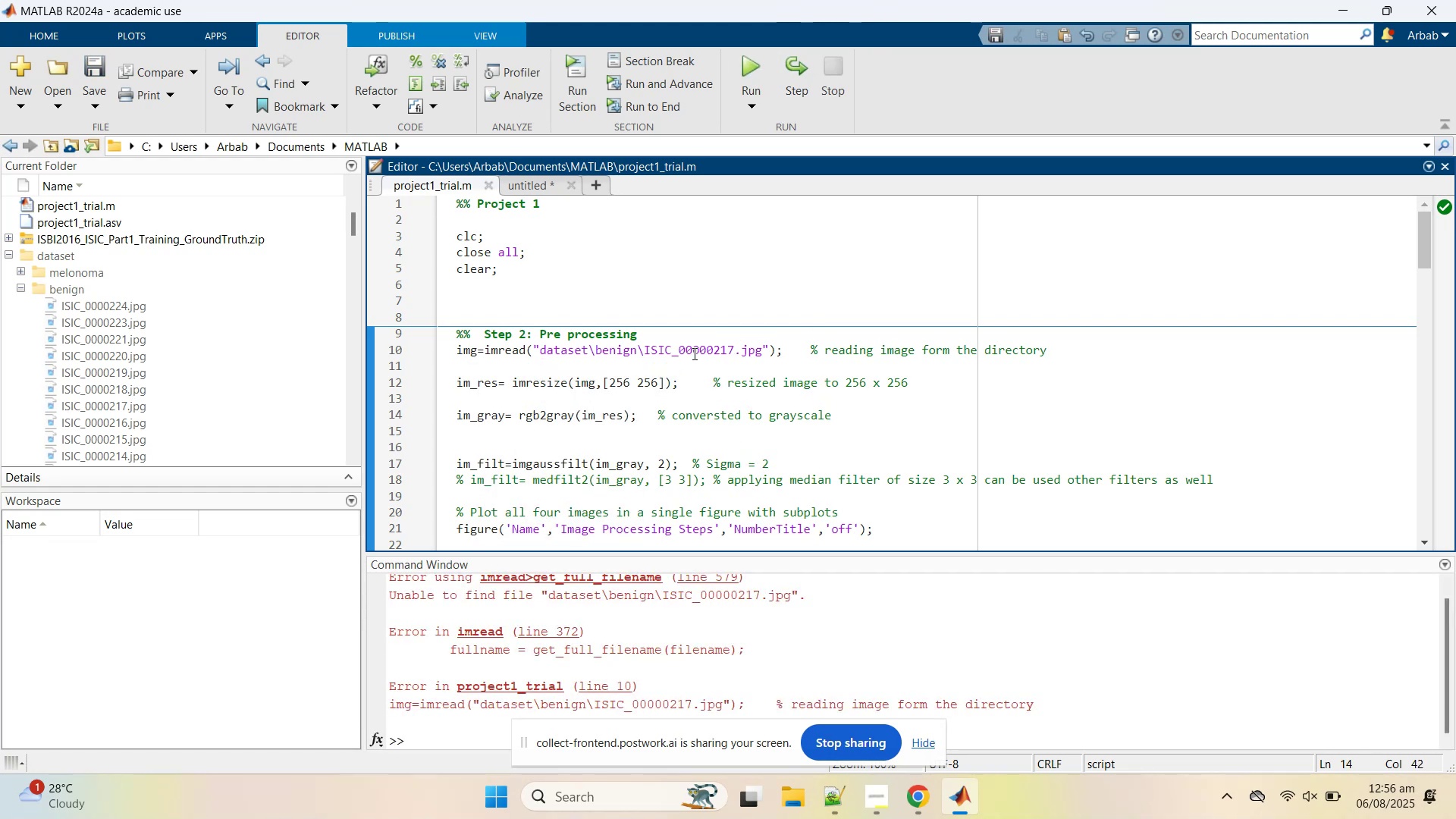 
left_click([698, 345])
 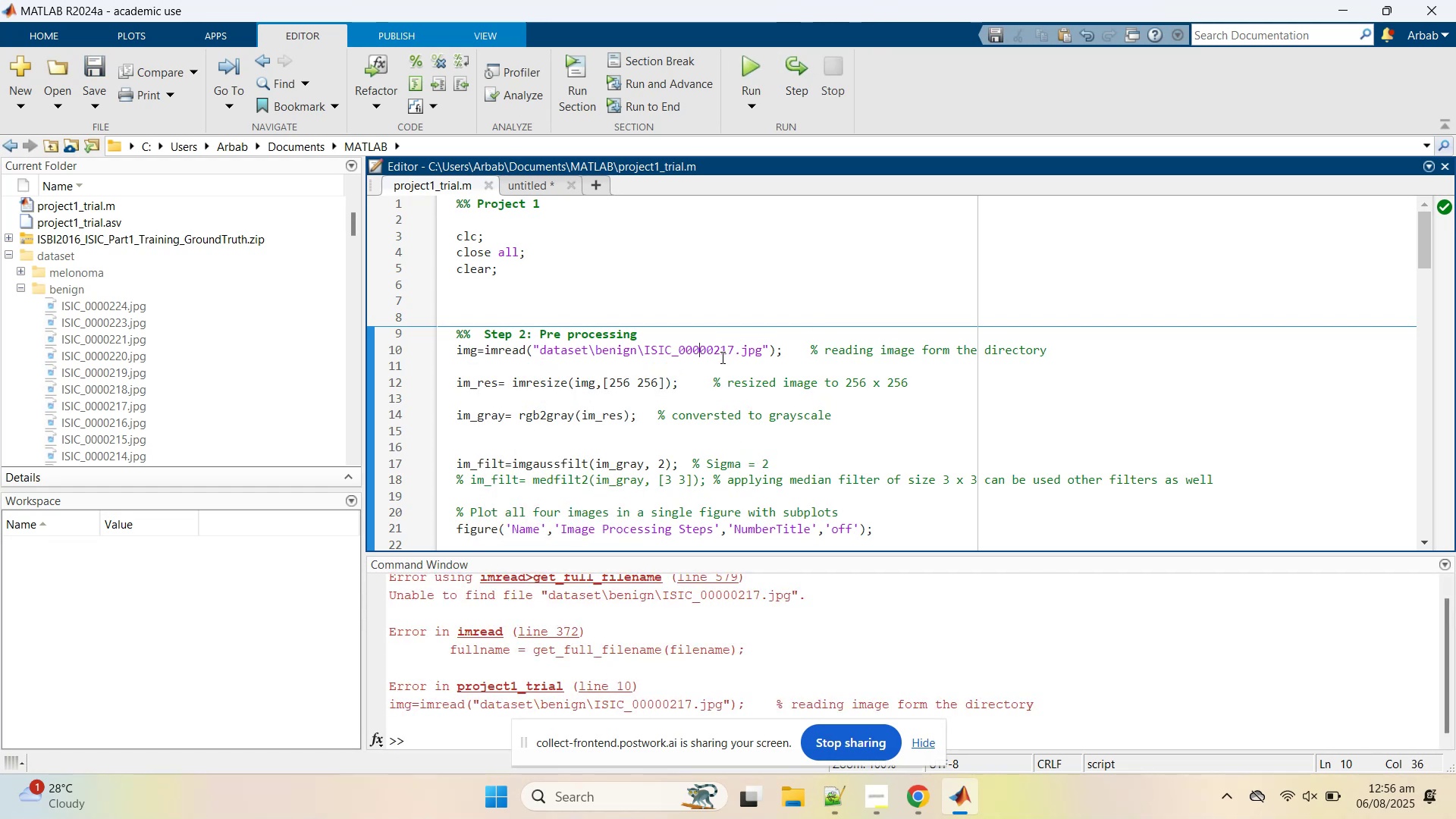 
key(Backspace)
 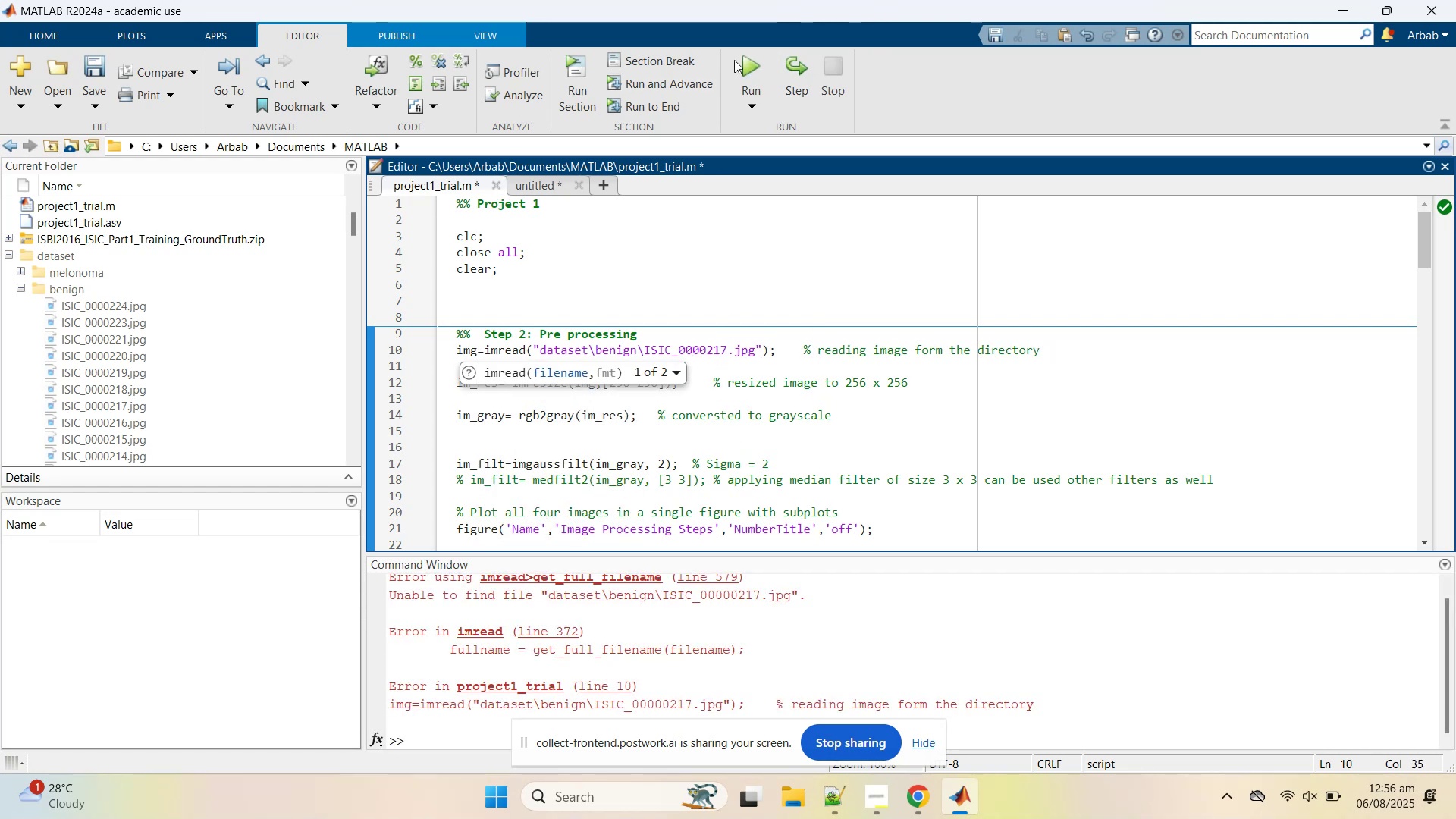 
left_click([741, 64])
 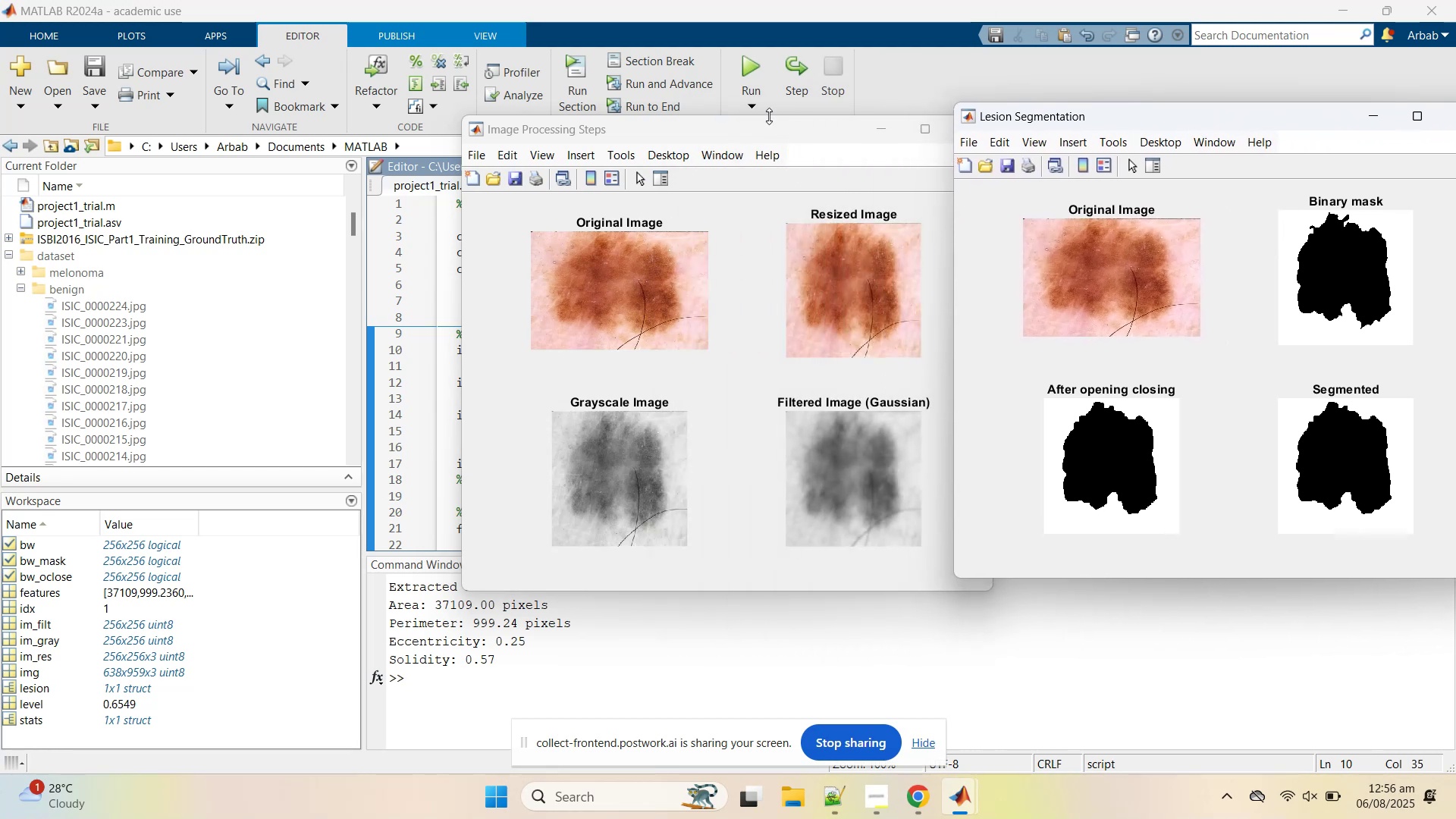 
wait(10.45)
 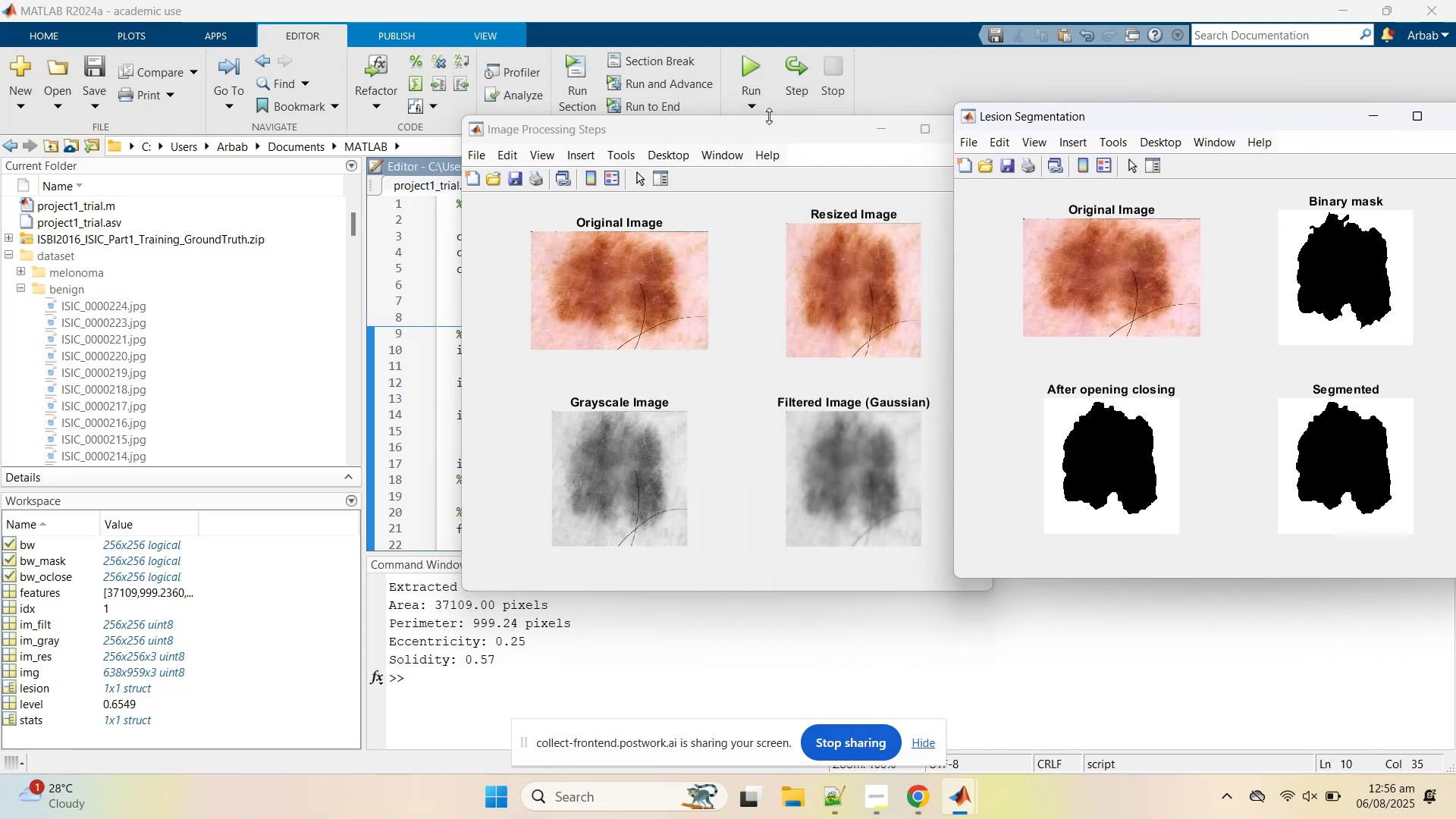 
left_click([802, 811])
 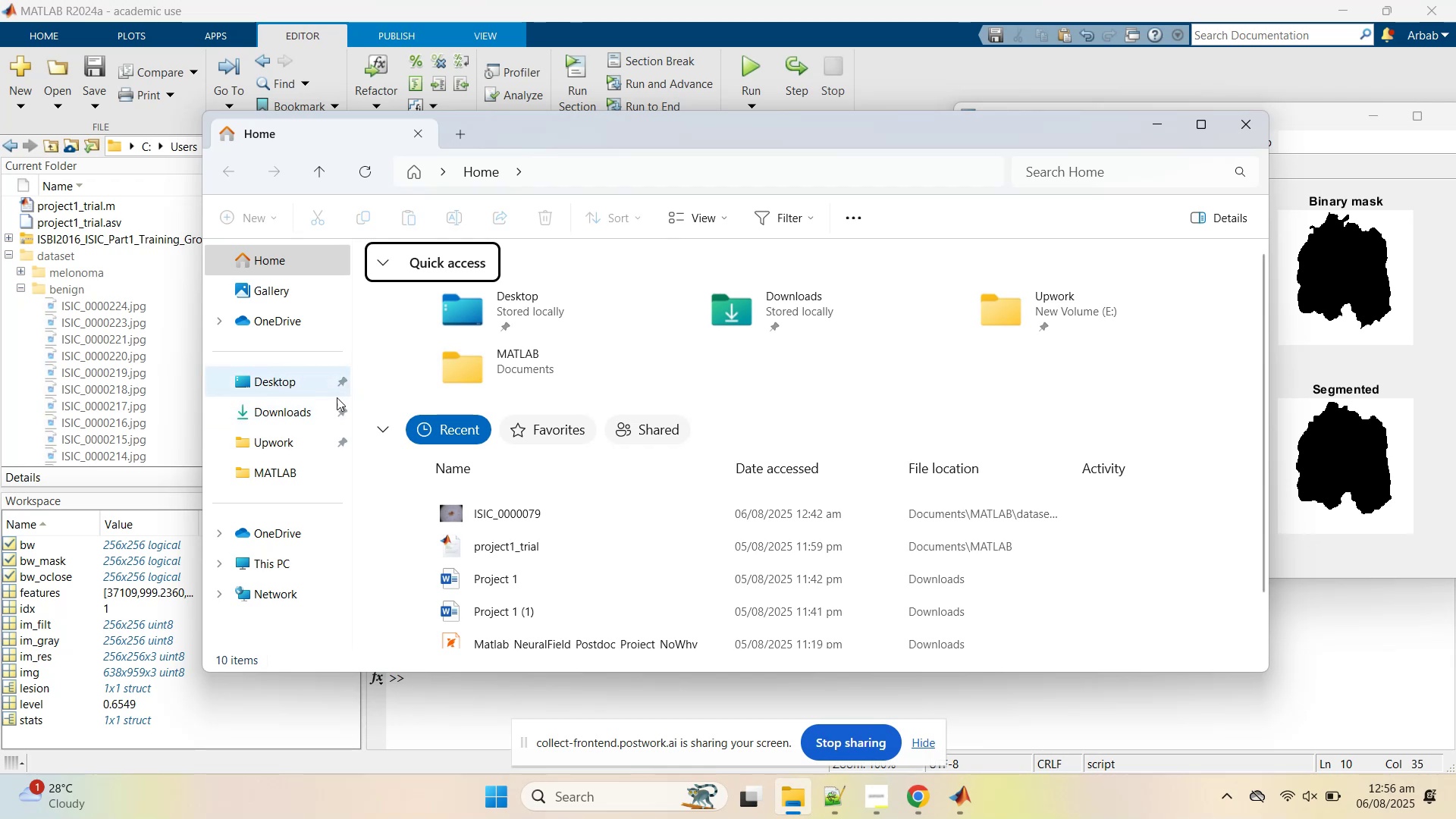 
wait(6.61)
 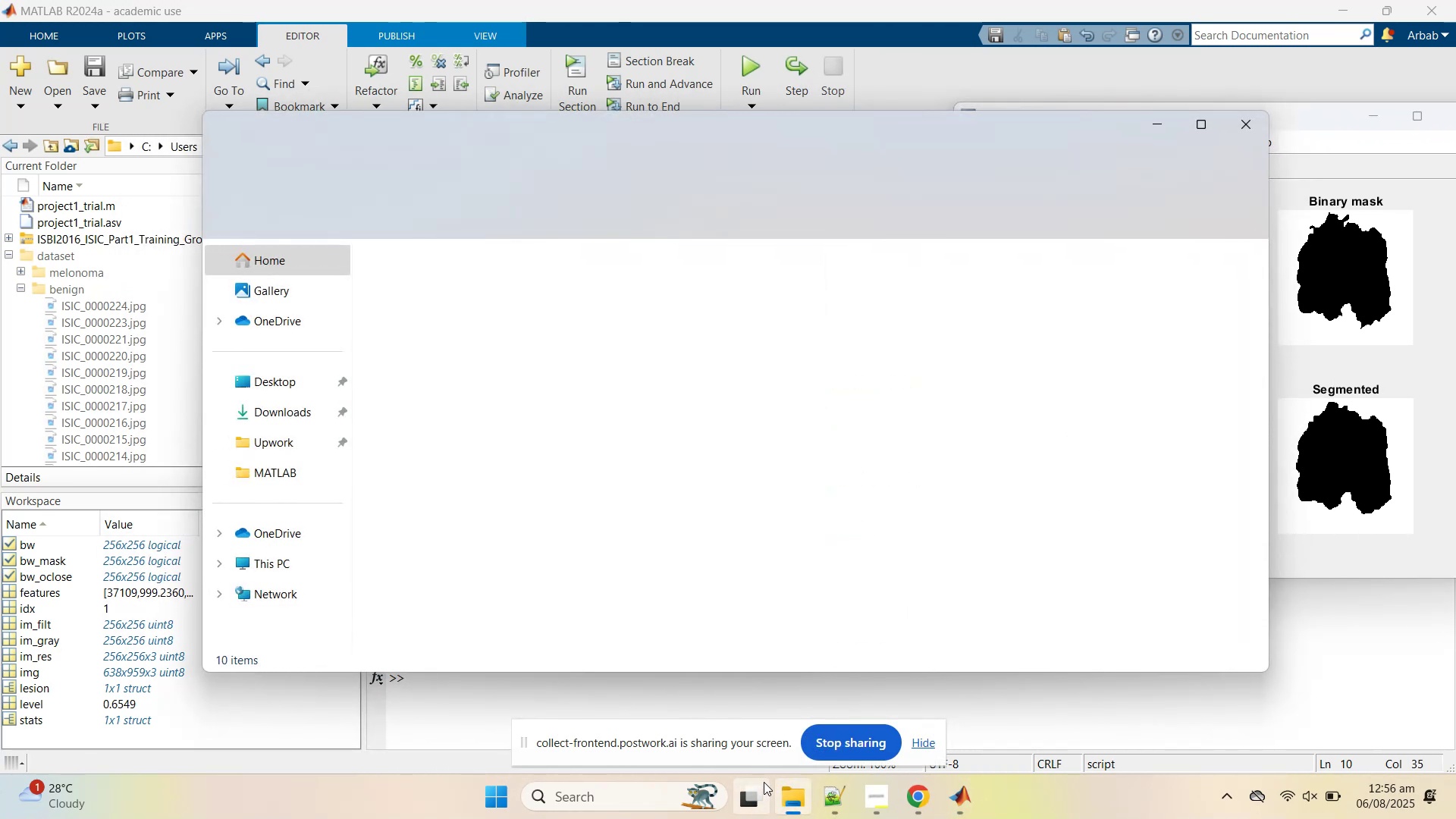 
double_click([537, 369])
 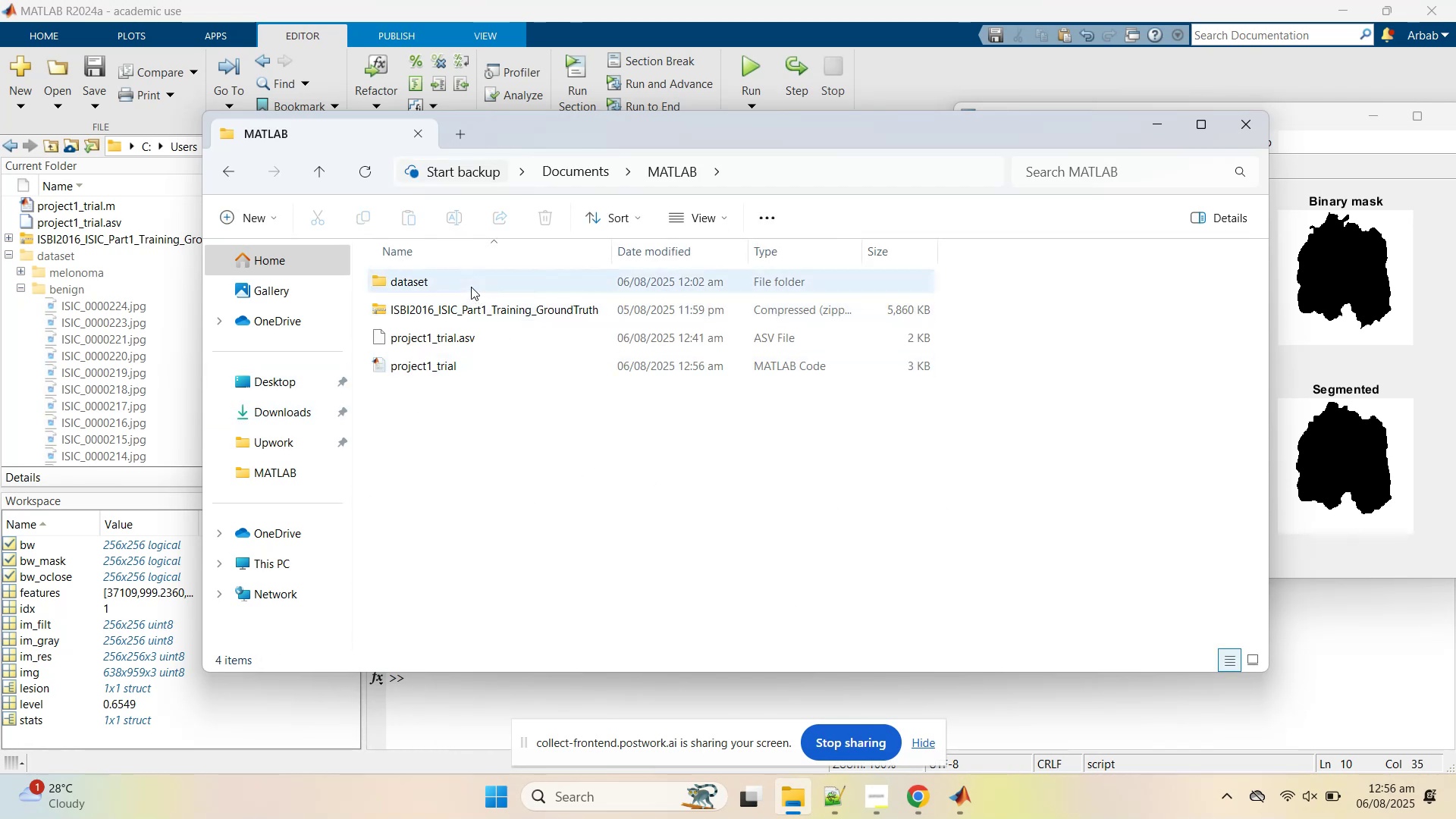 
double_click([467, 279])
 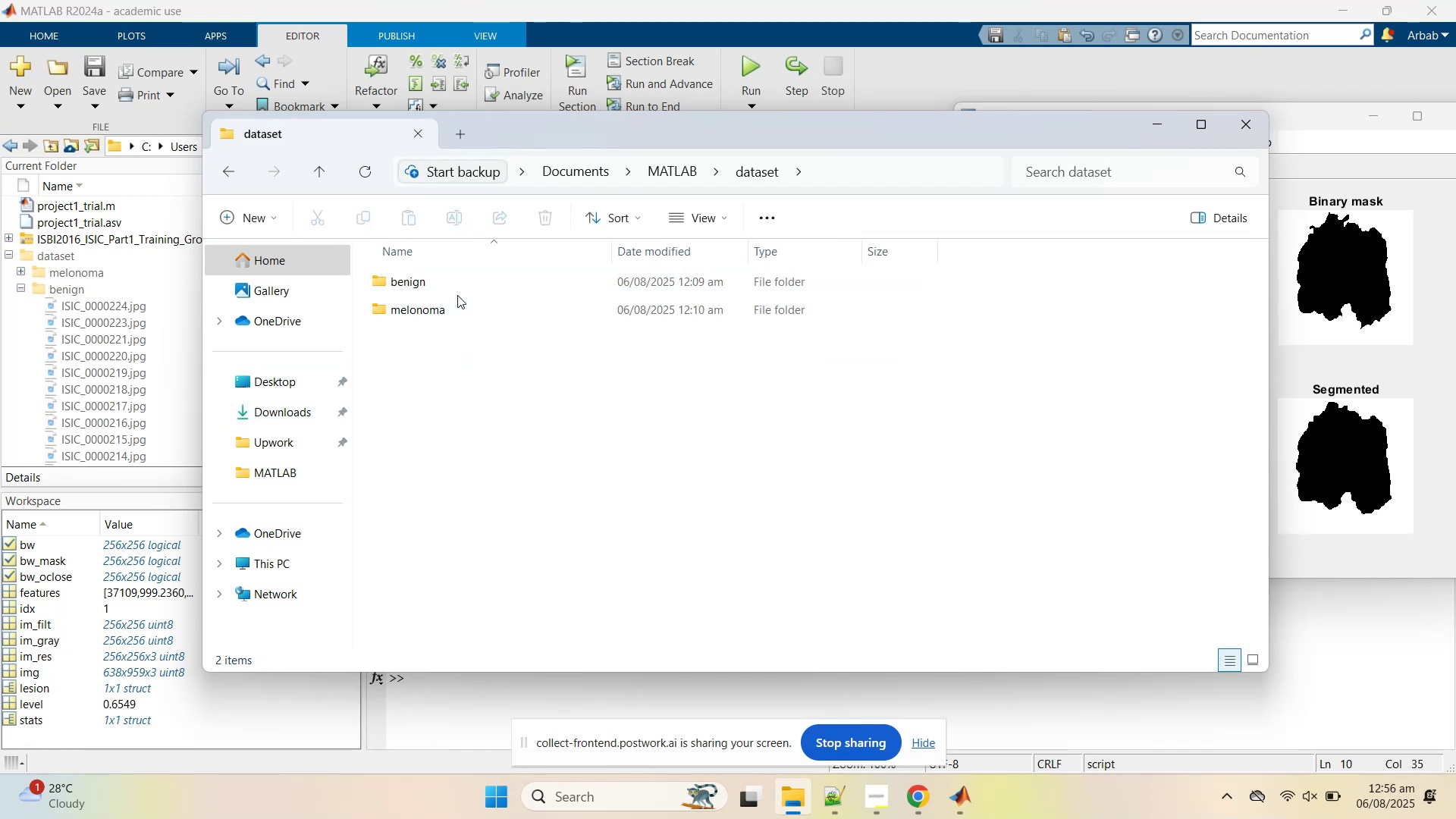 
double_click([450, 276])
 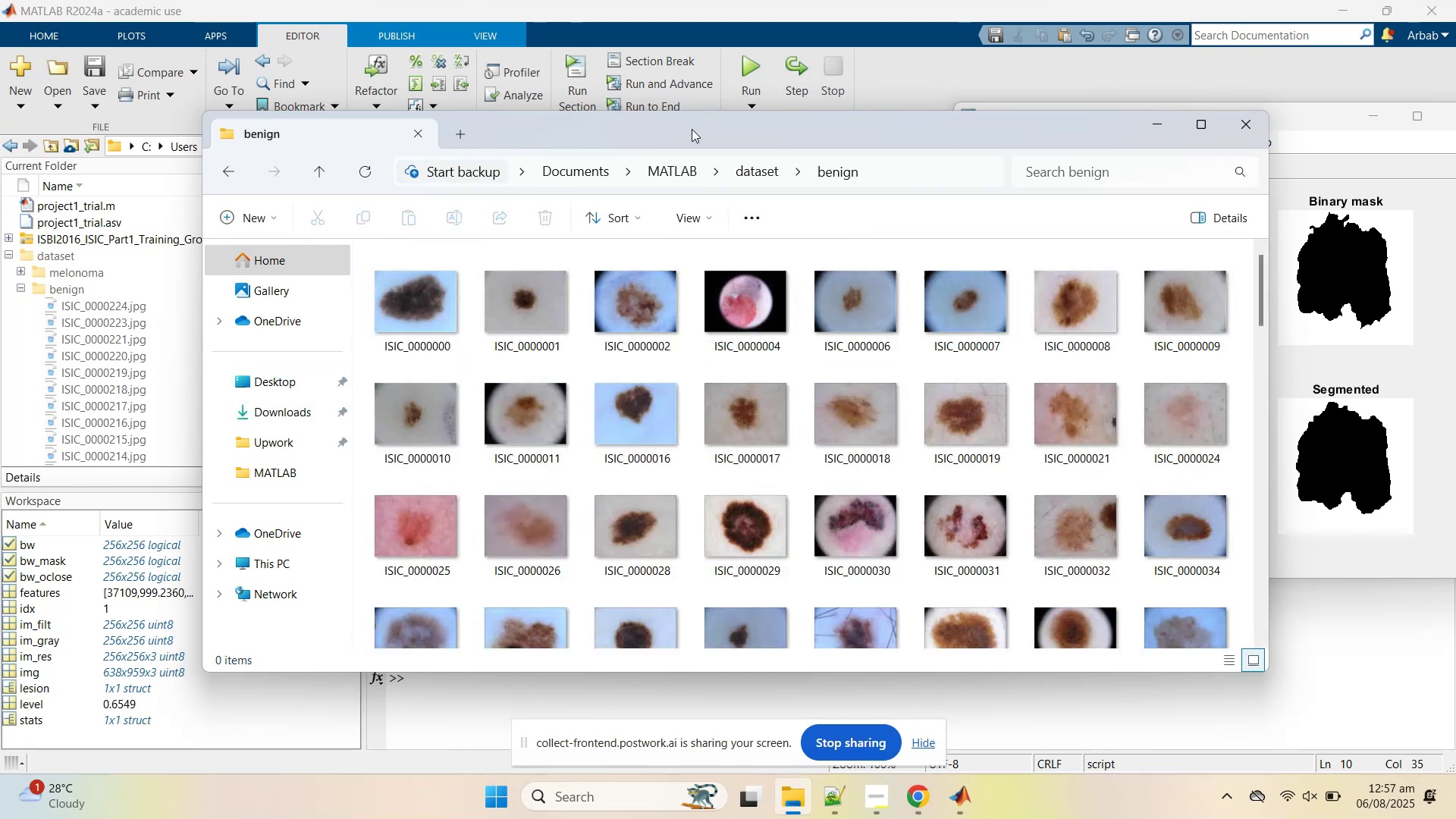 
double_click([691, 131])
 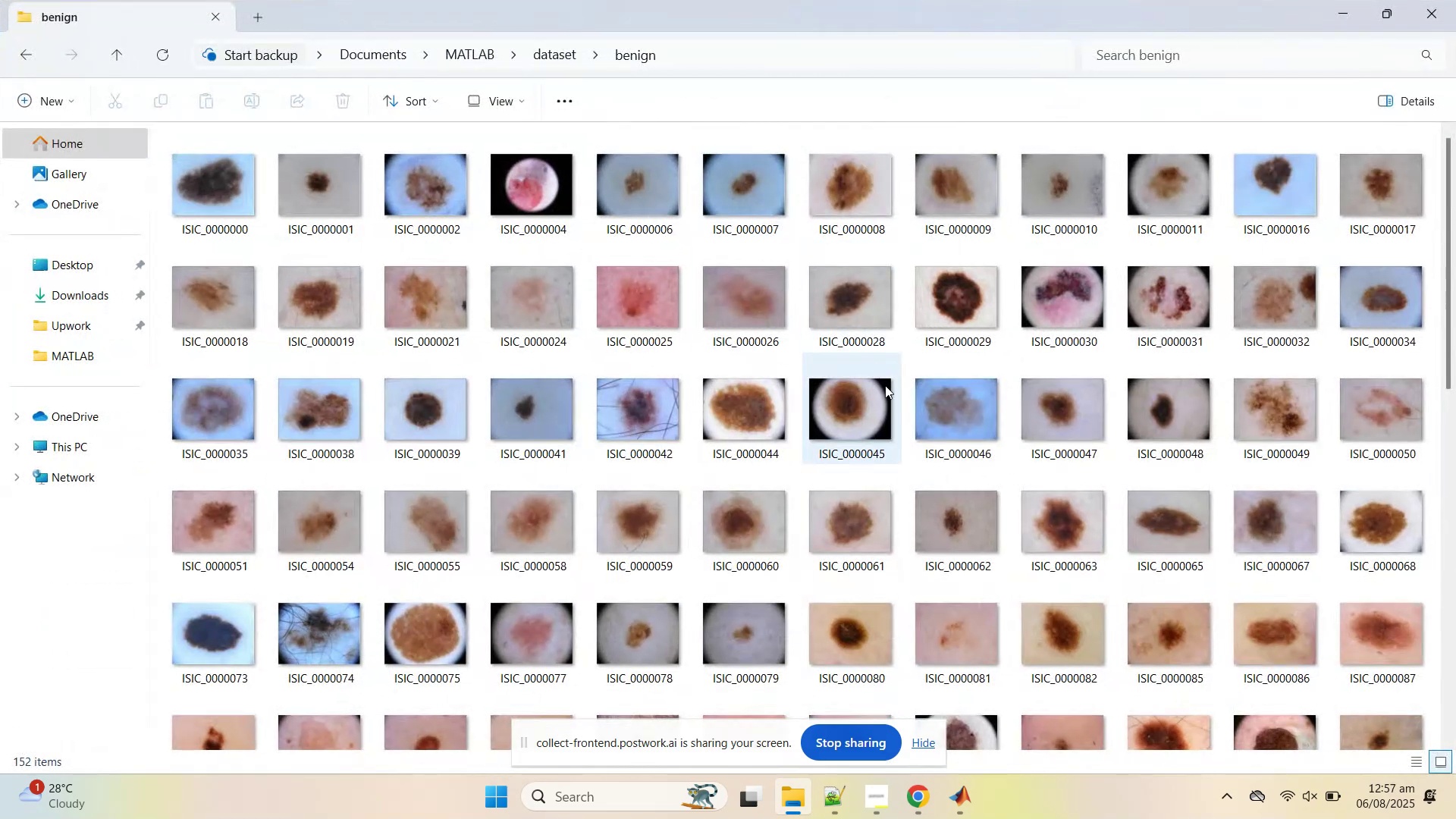 
scroll: coordinate [626, 524], scroll_direction: down, amount: 3.0
 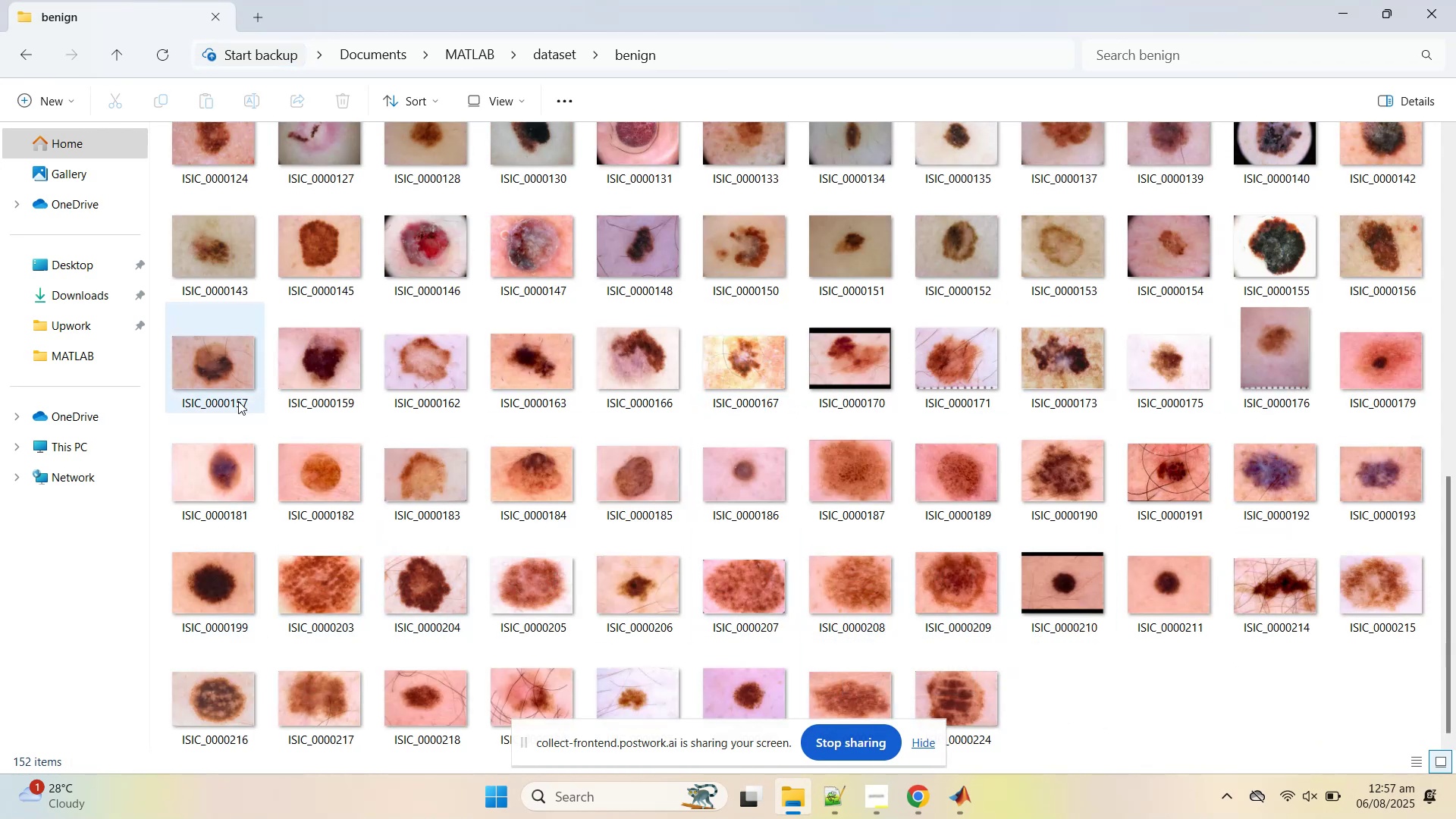 
wait(5.92)
 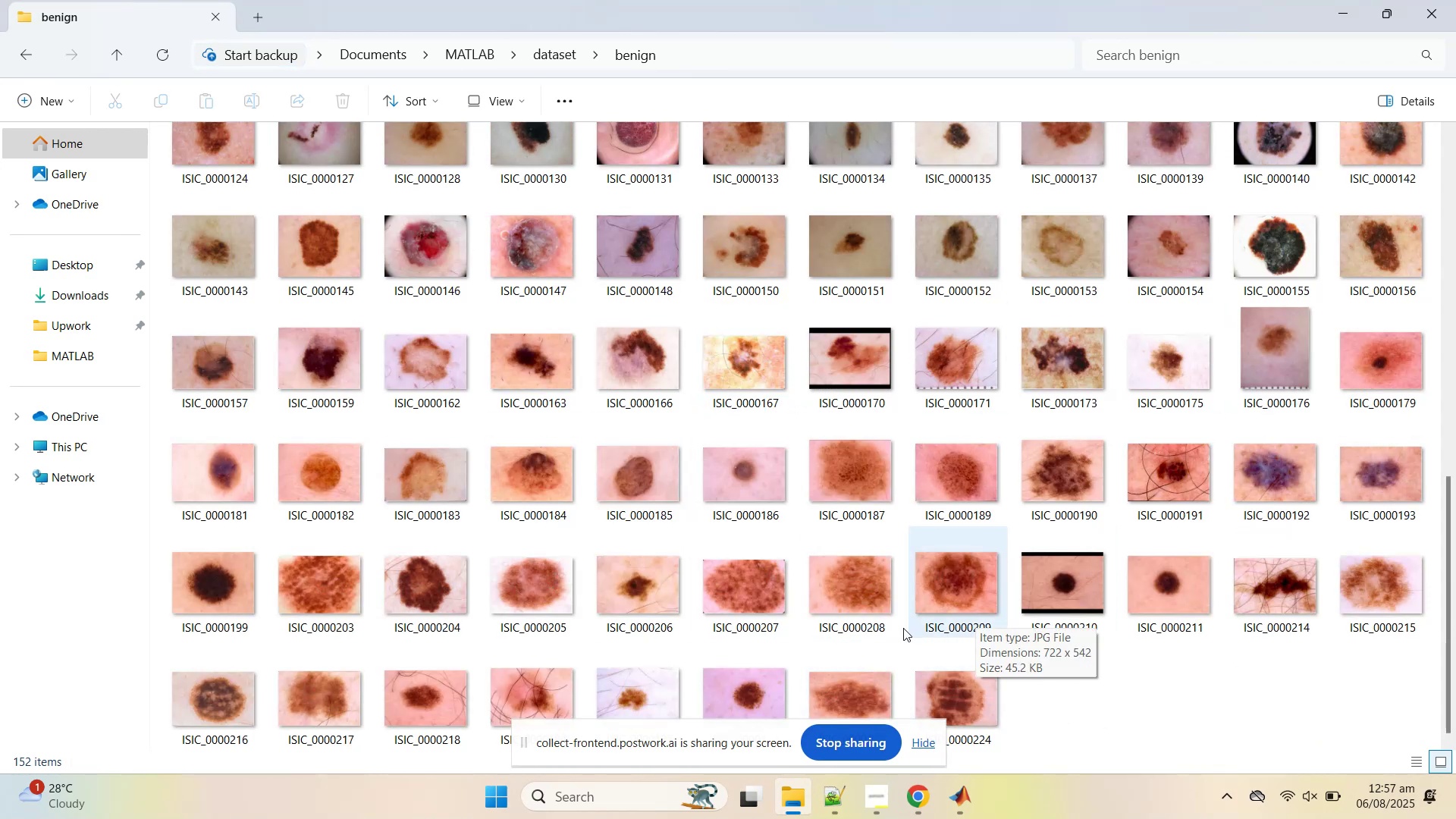 
left_click([644, 398])
 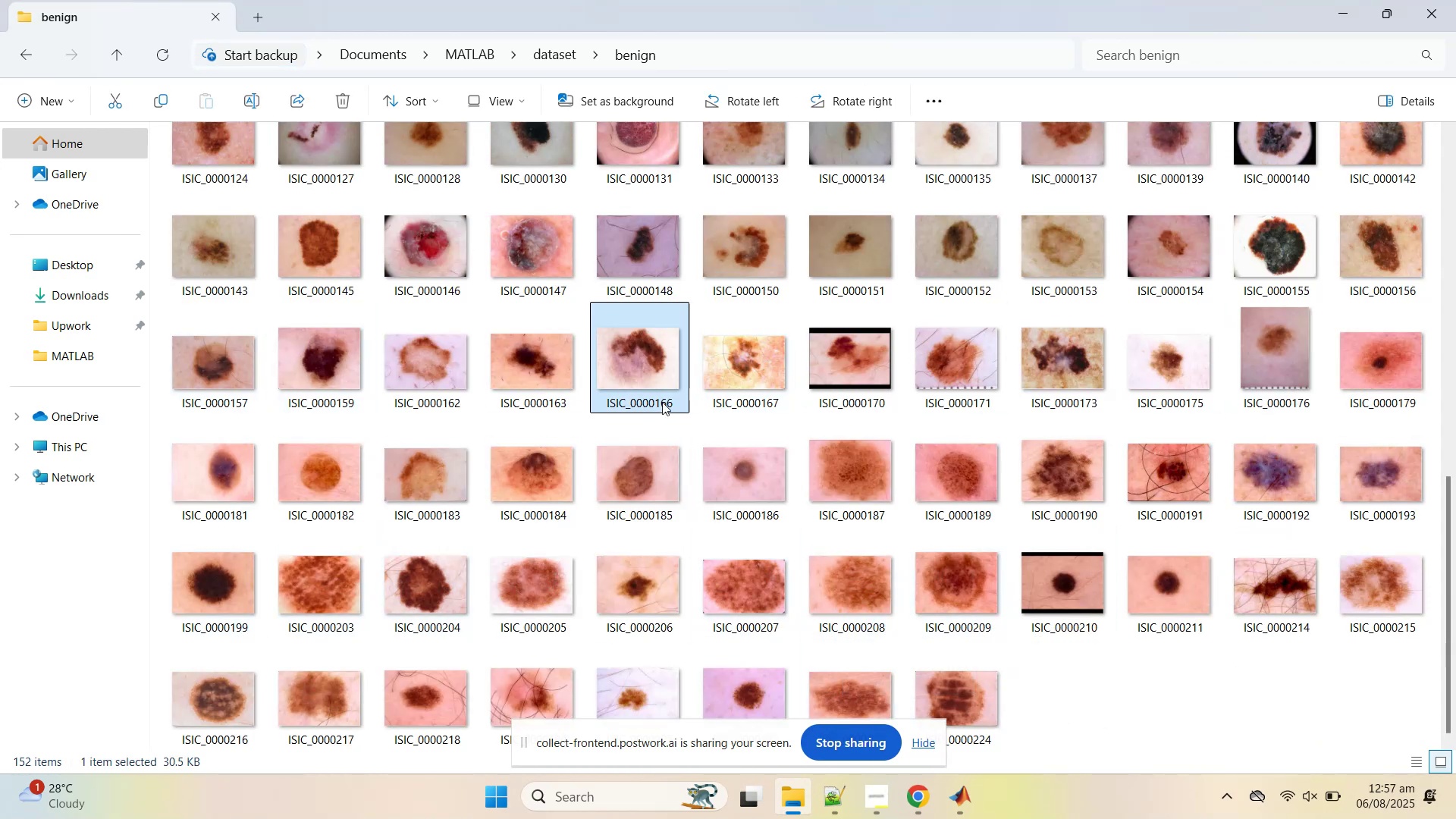 
left_click([650, 399])
 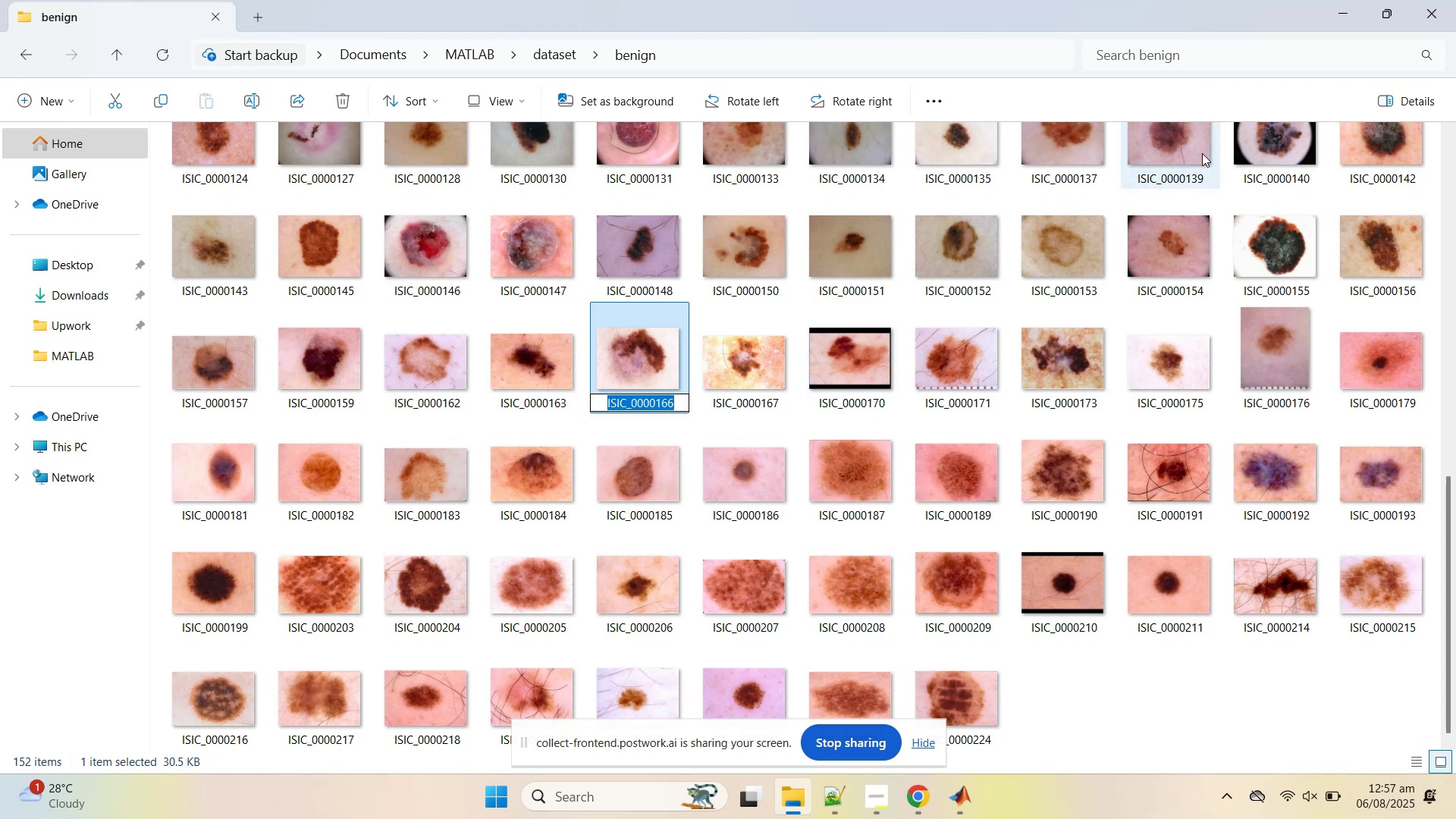 
key(Control+C)
 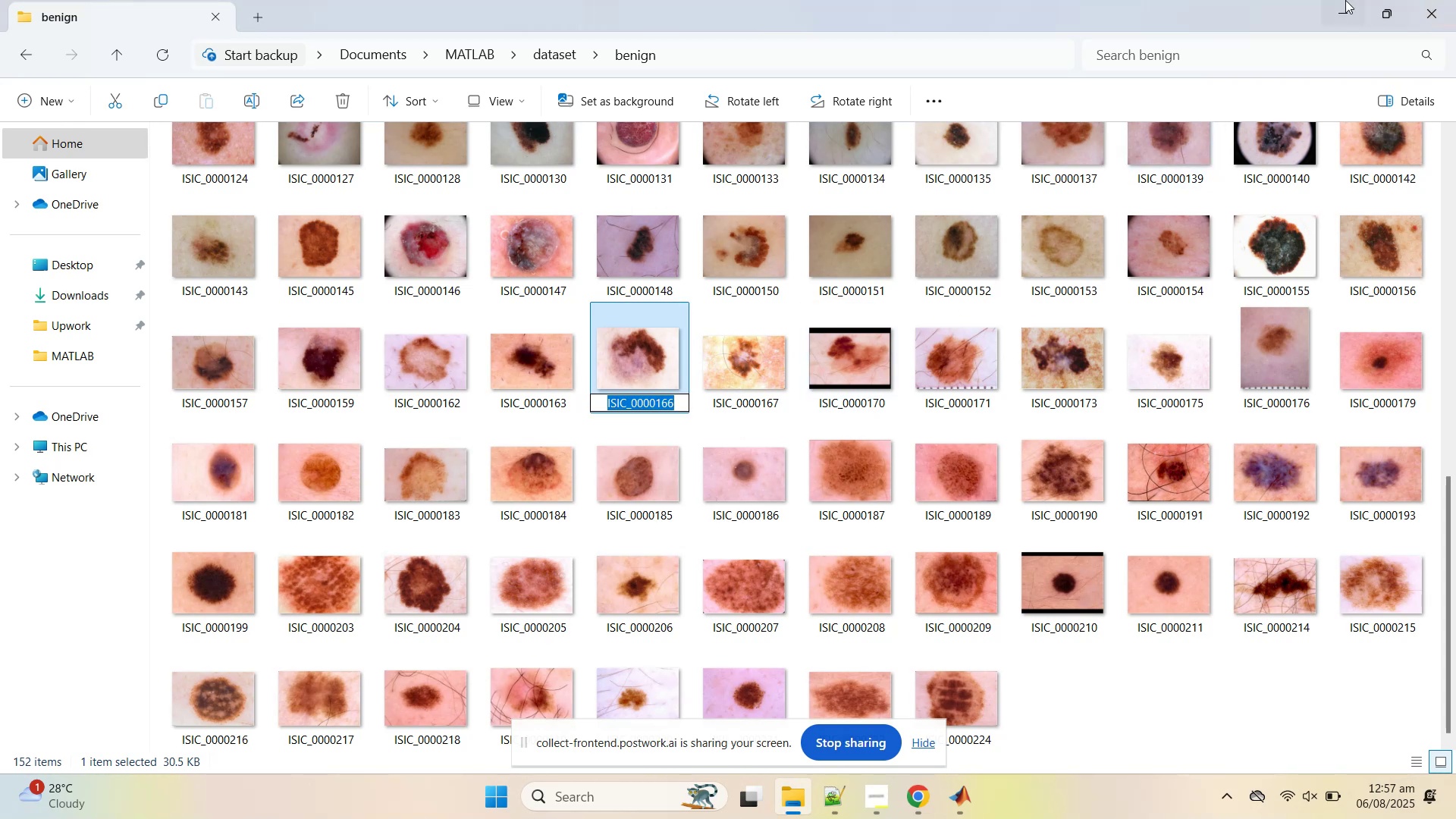 
left_click([1348, 0])
 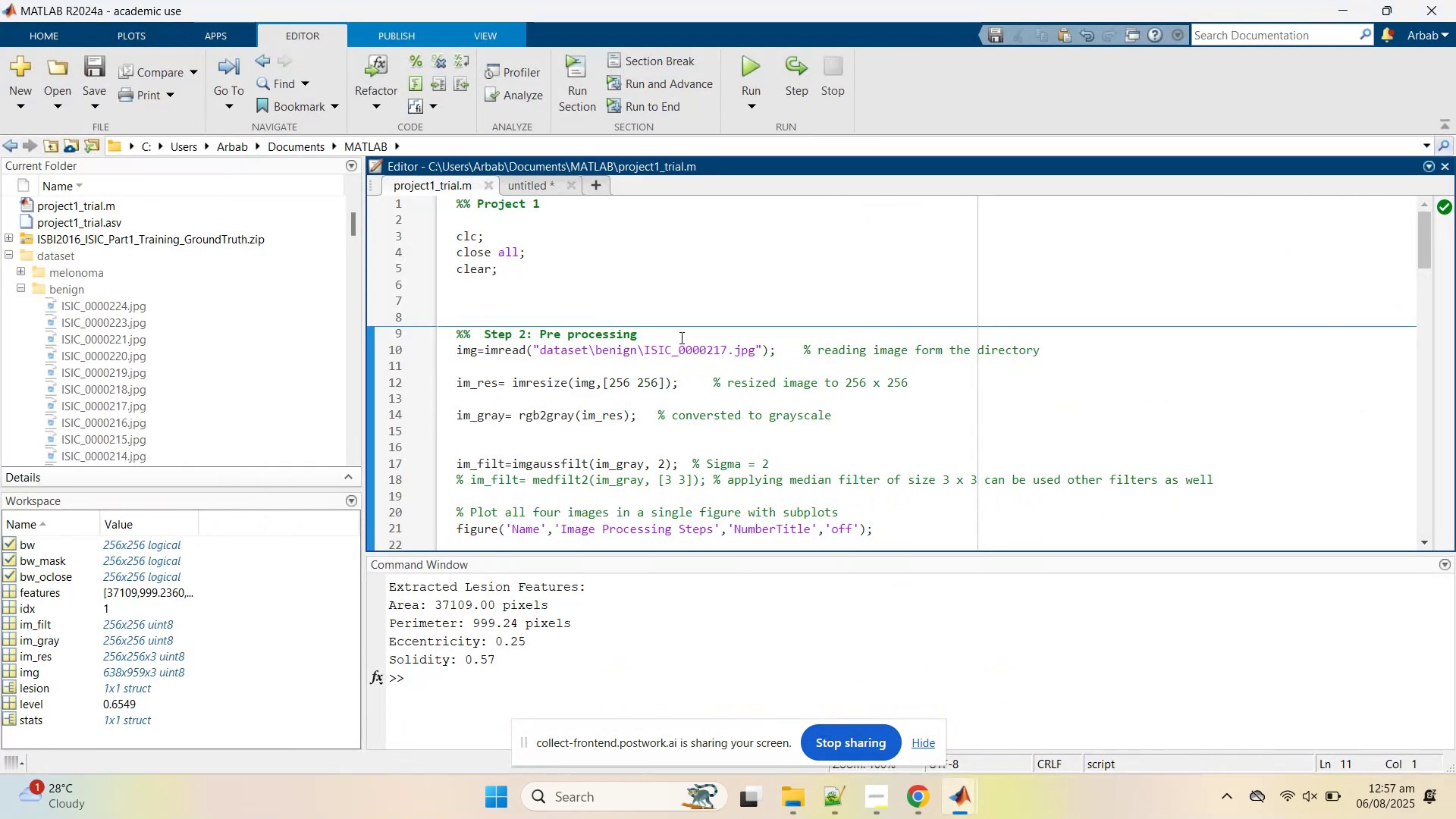 
double_click([696, 348])
 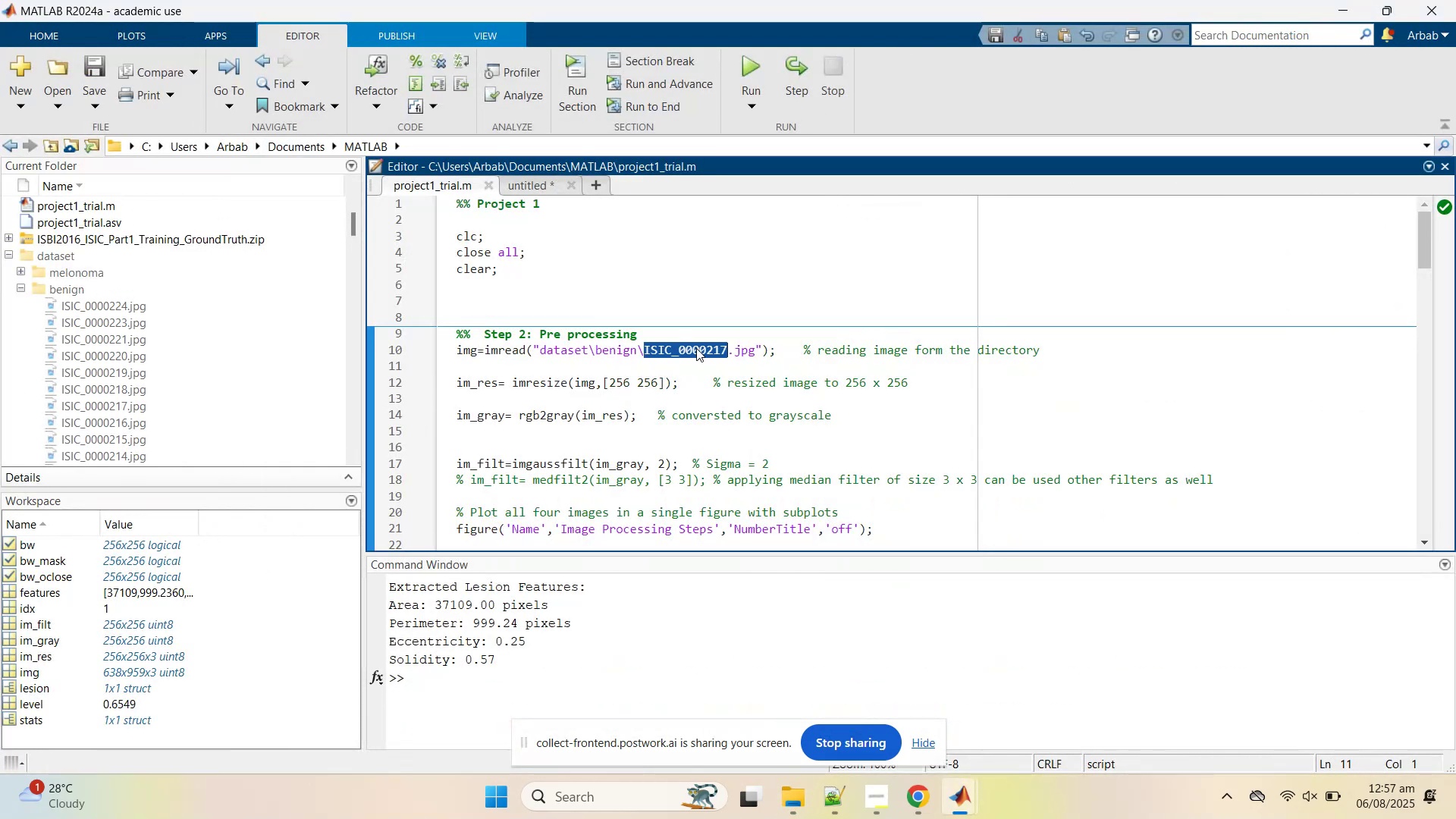 
hold_key(key=ControlLeft, duration=0.9)
 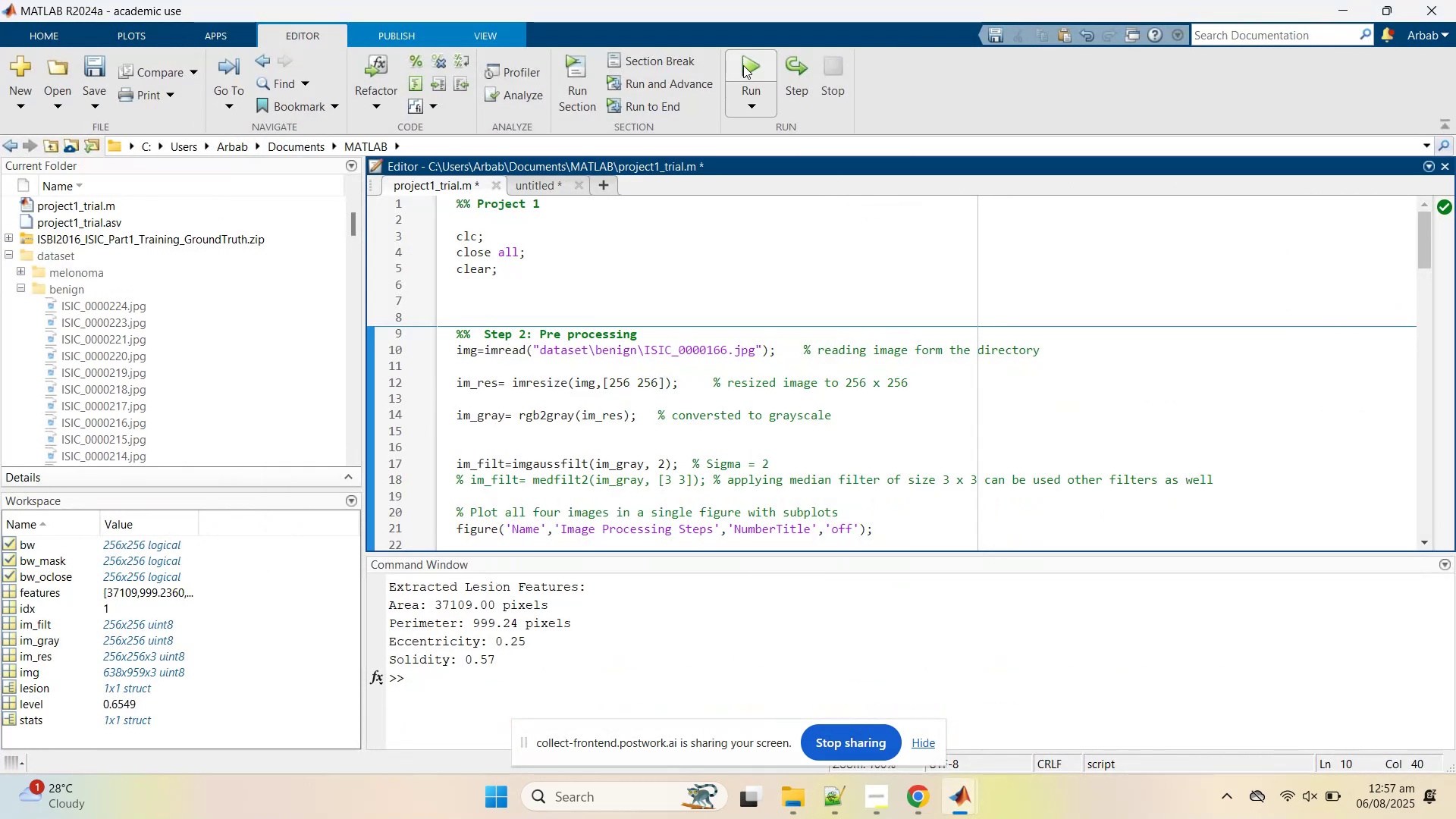 
key(V)
 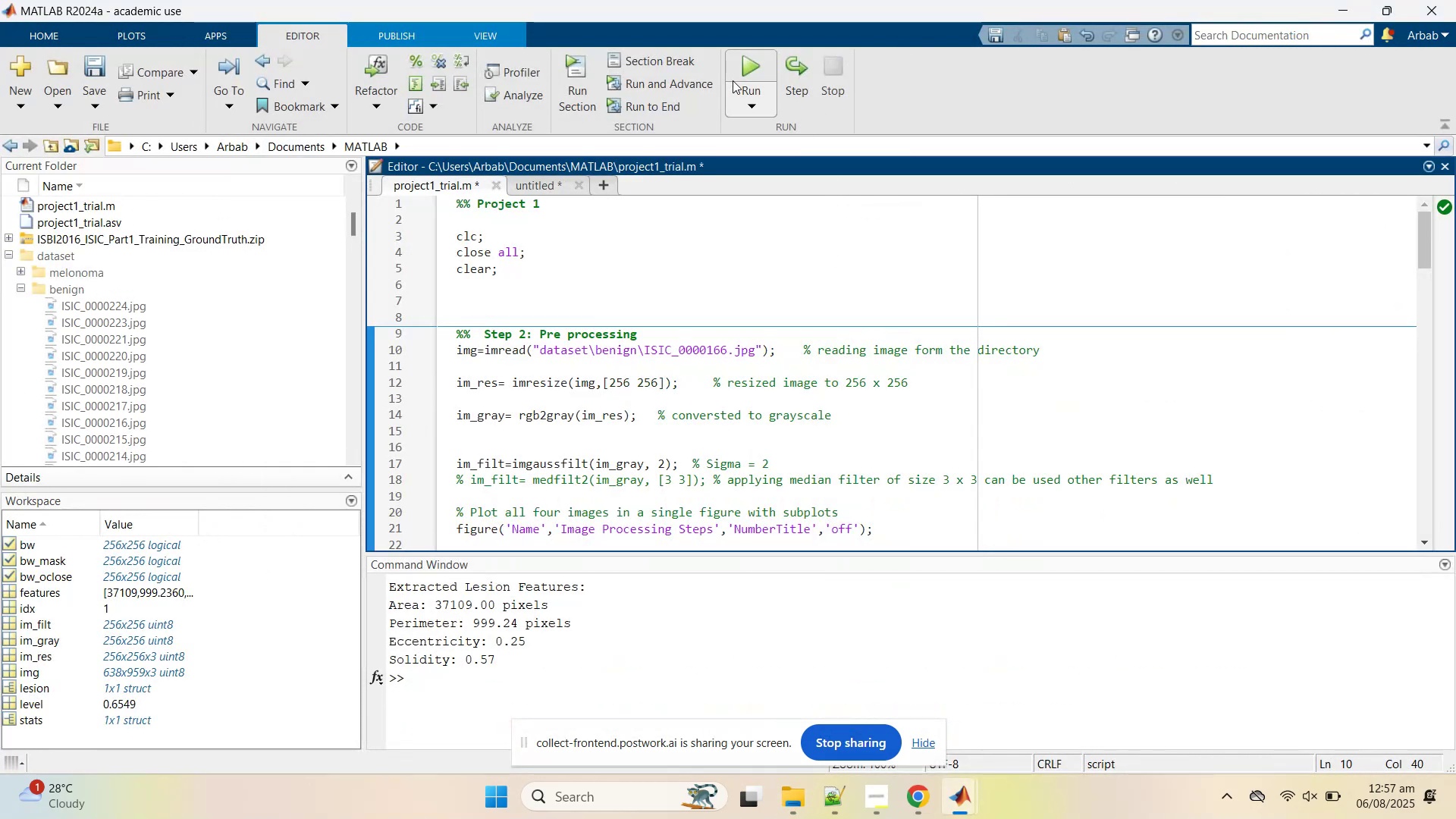 
left_click([743, 65])
 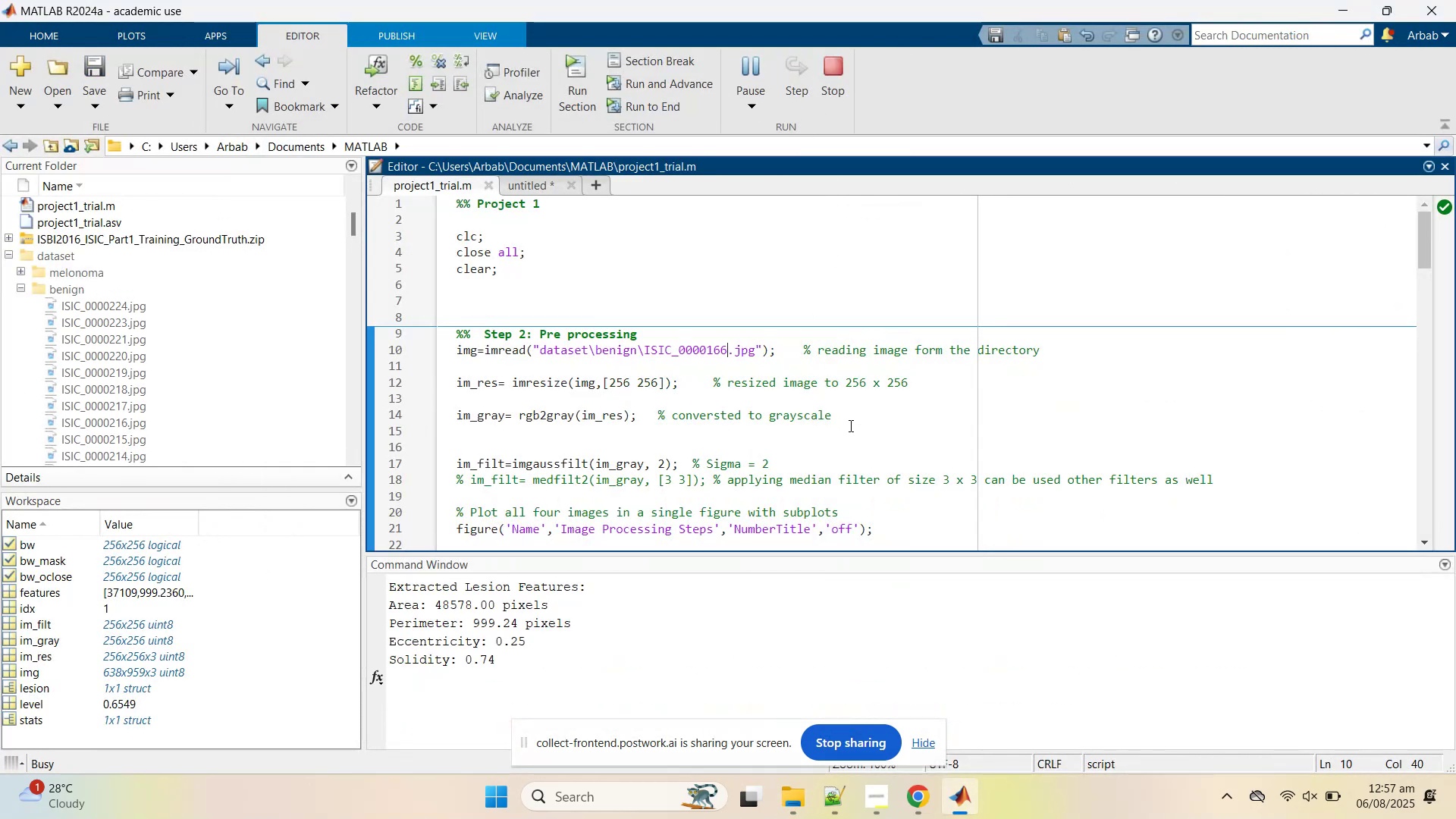 
mouse_move([925, 554])
 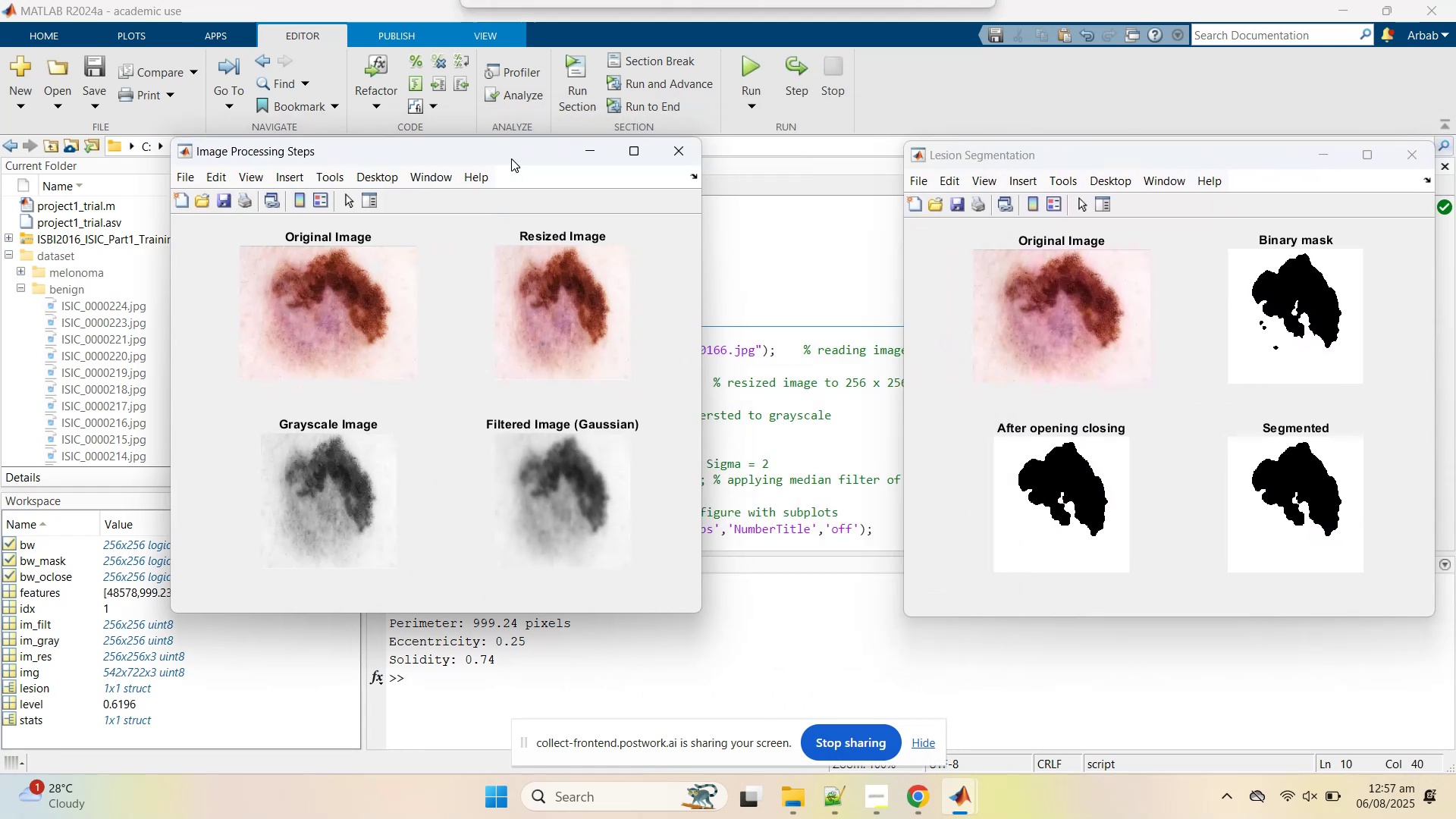 
wait(5.39)
 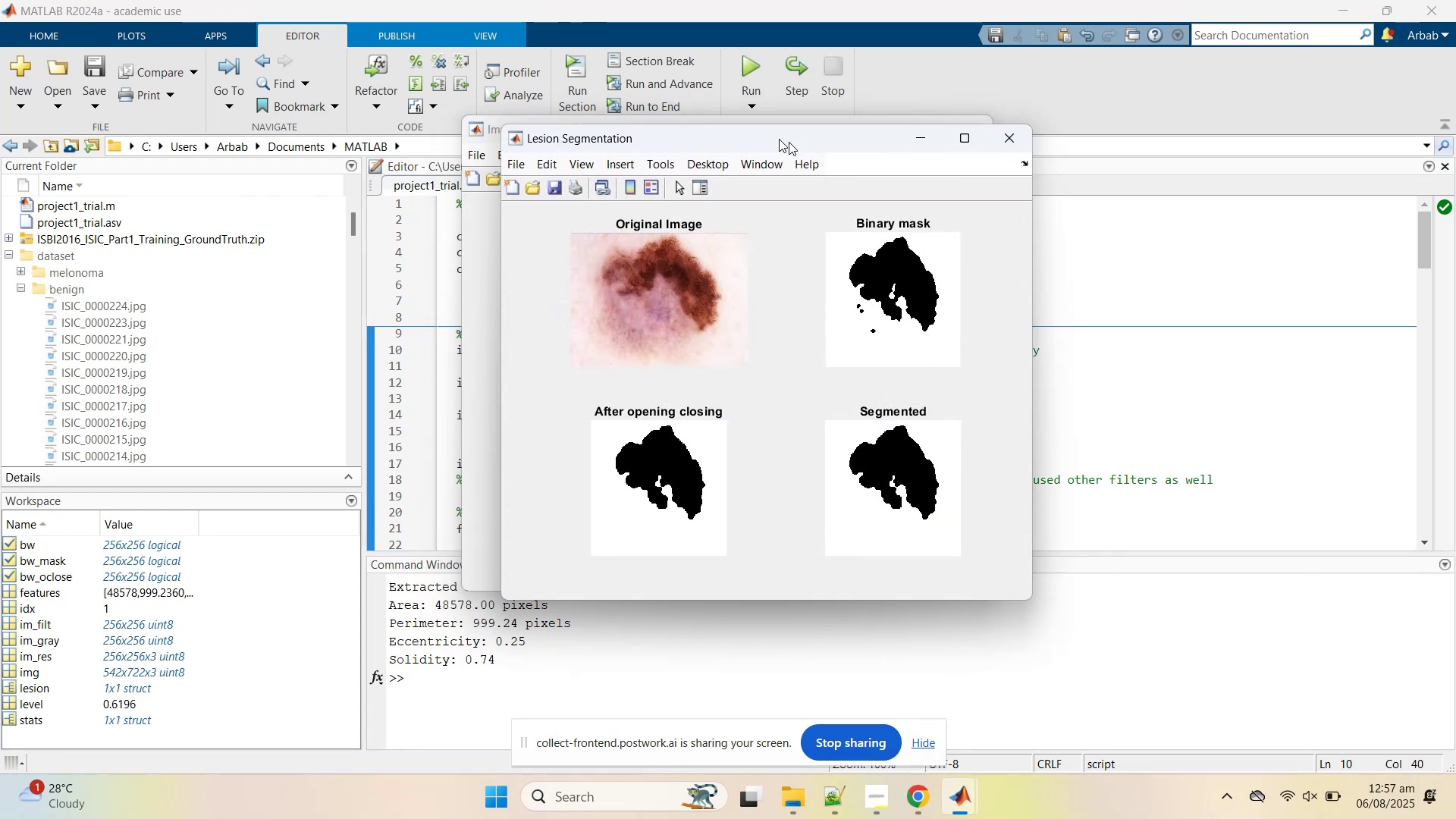 
left_click([803, 334])
 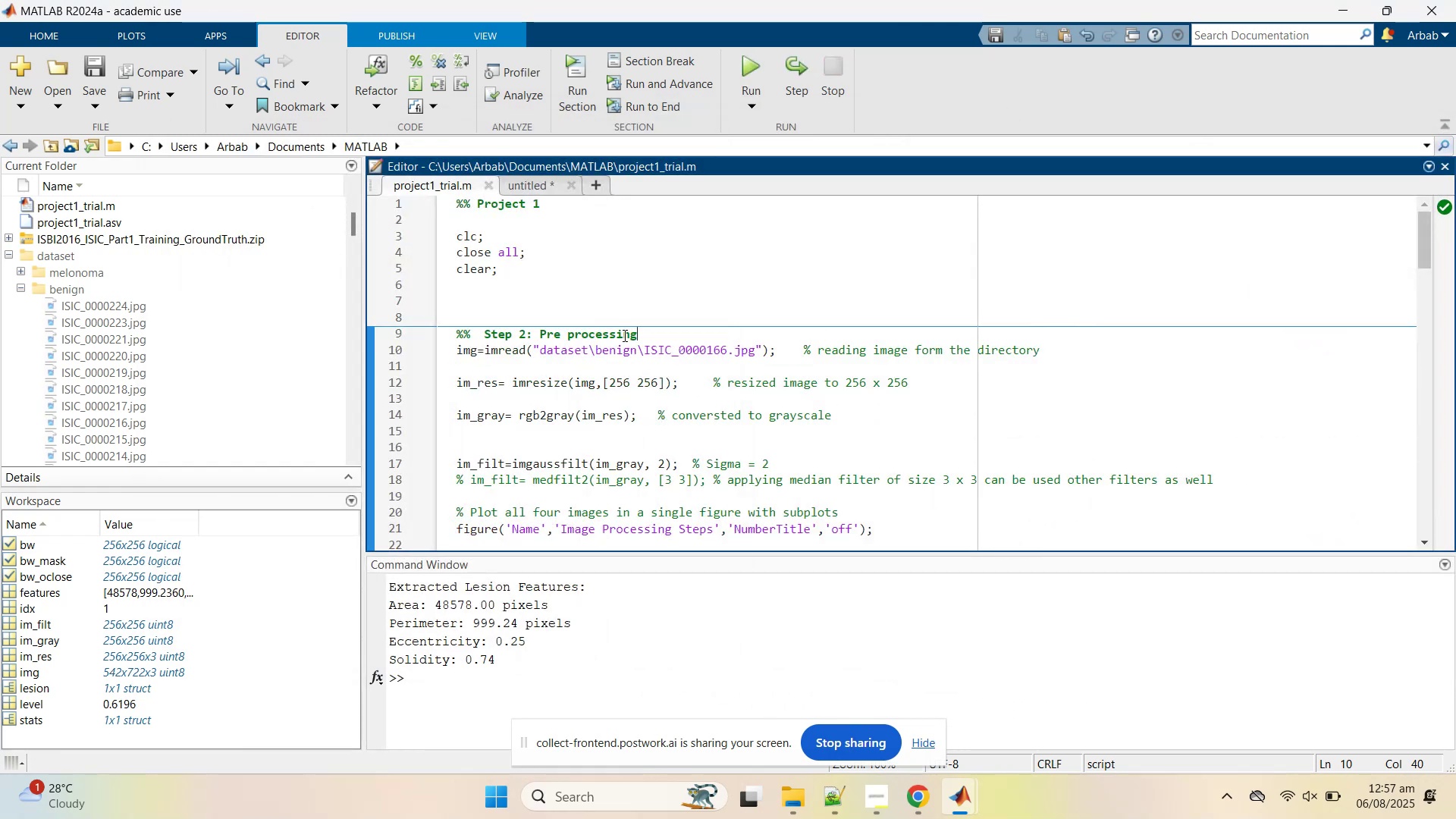 
scroll: coordinate [639, 351], scroll_direction: up, amount: 8.0
 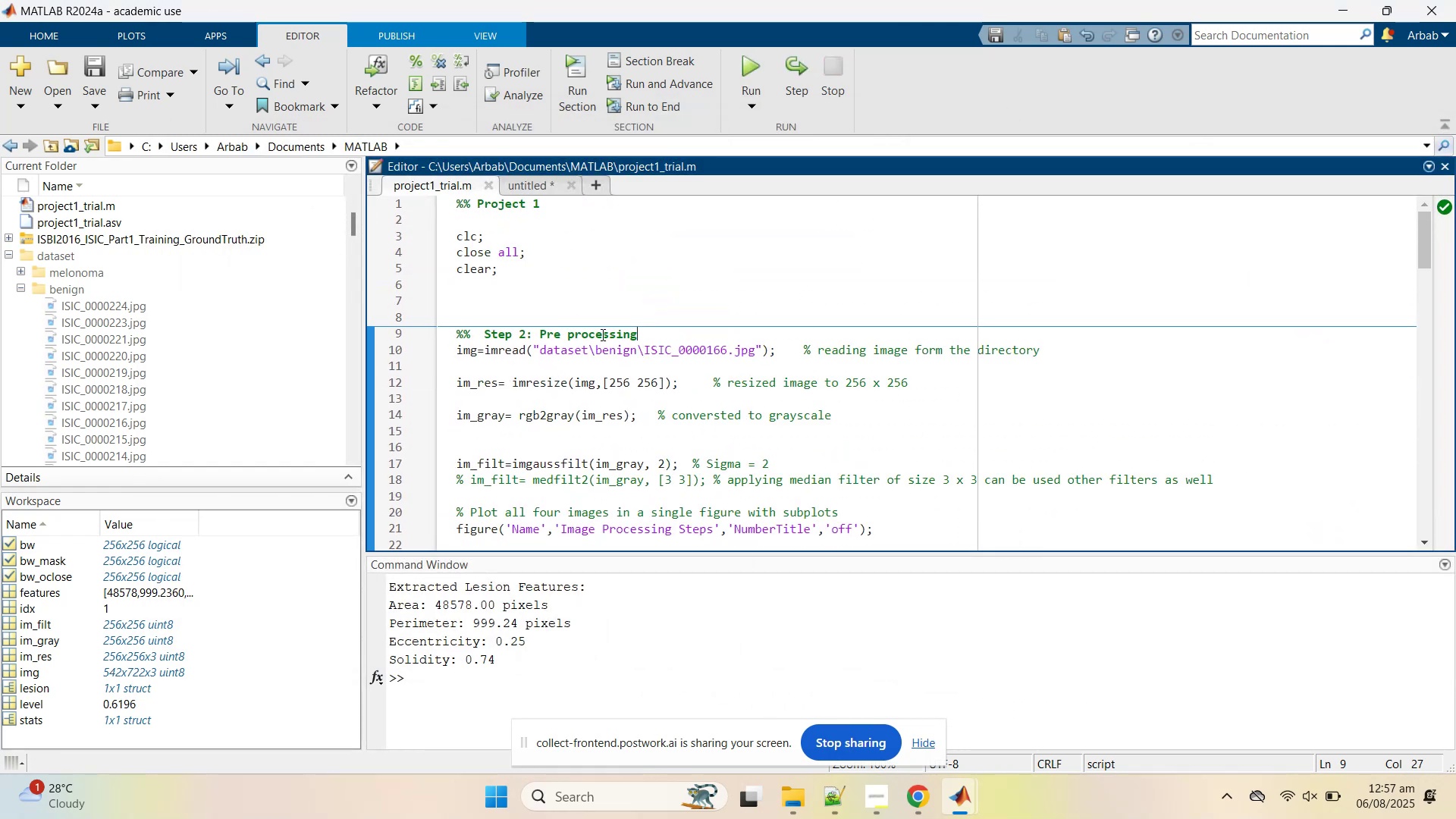 
key(Control+S)
 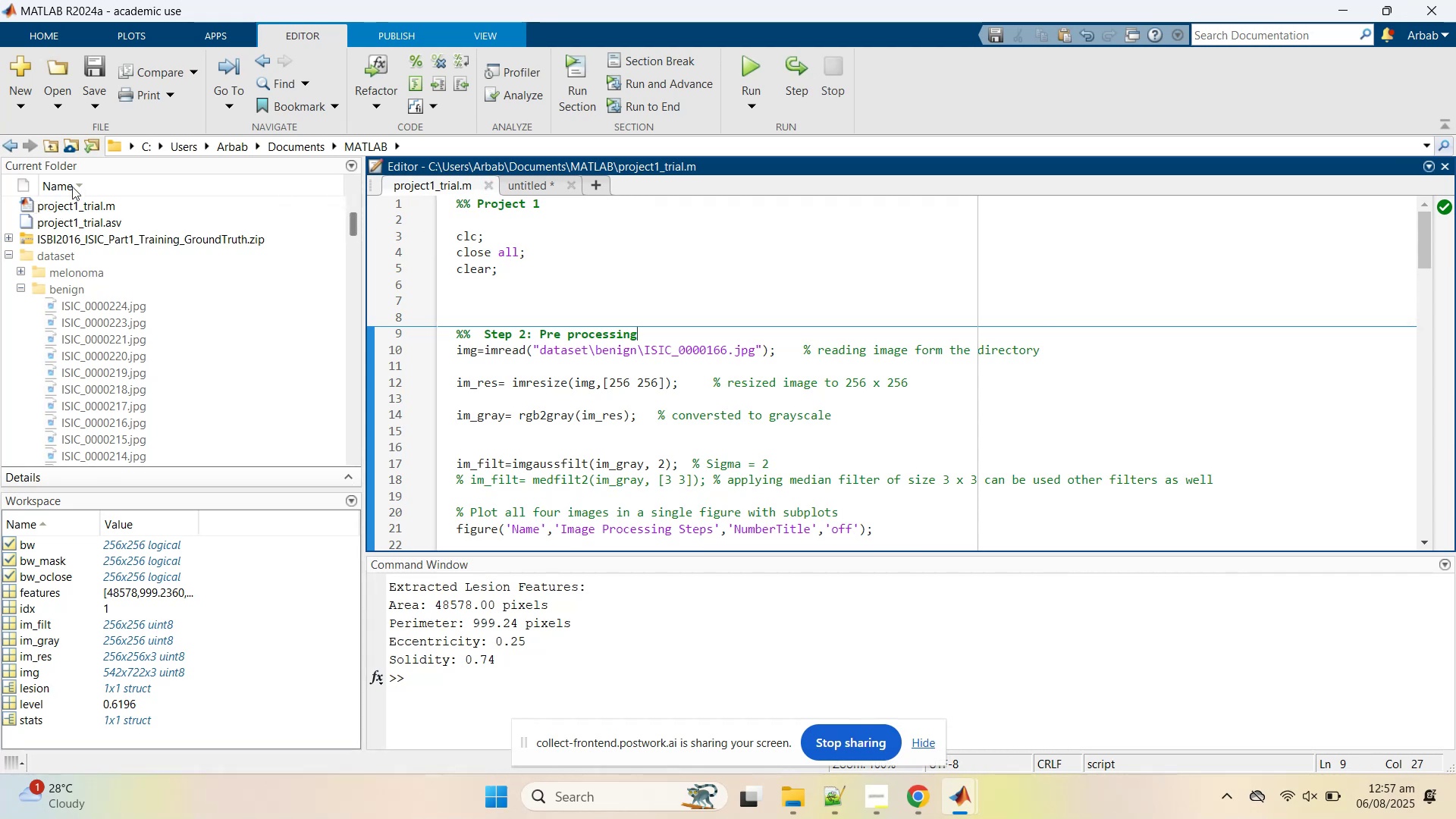 
left_click([89, 104])
 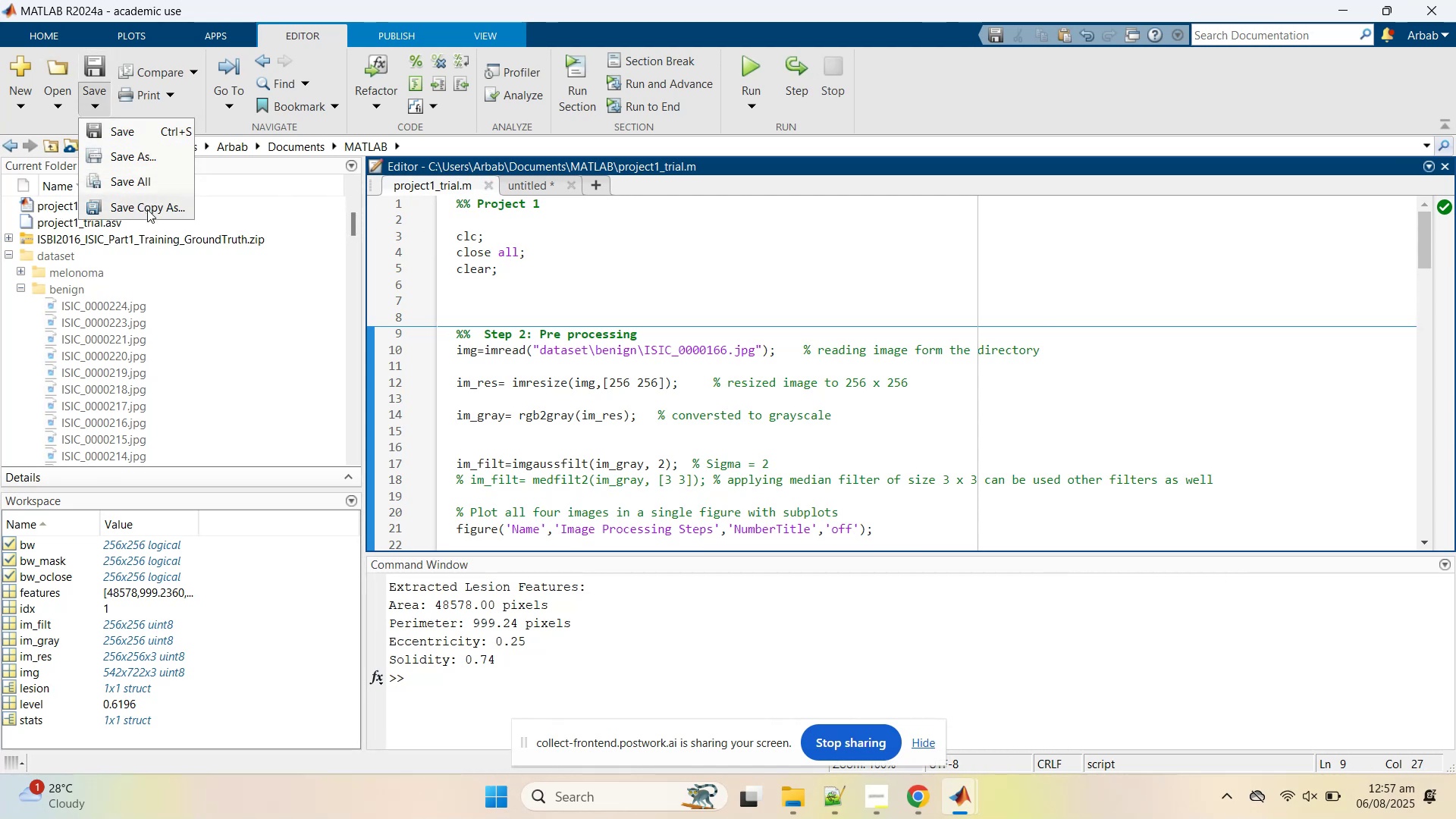 
left_click([147, 209])
 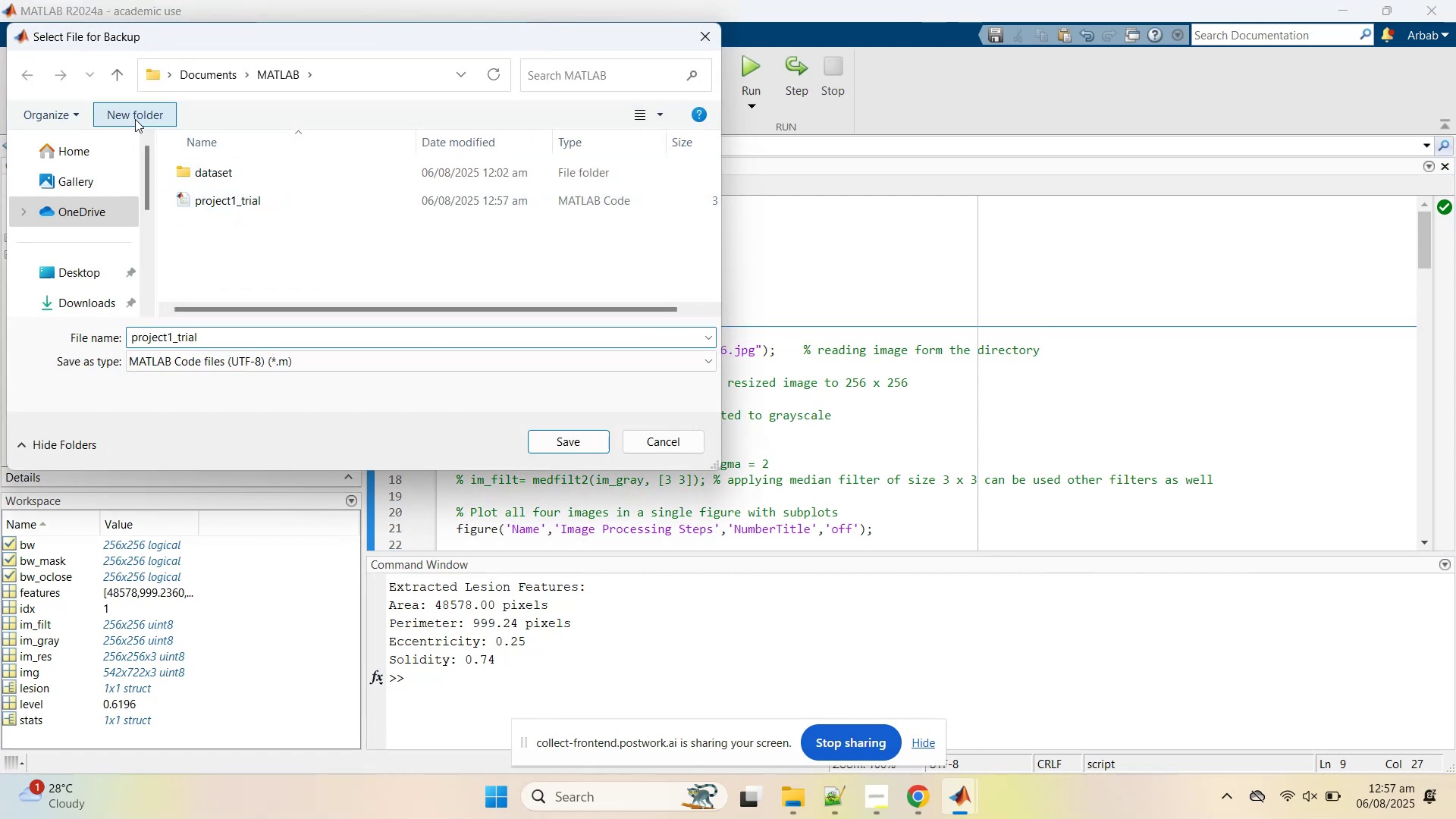 
type(Backup)
 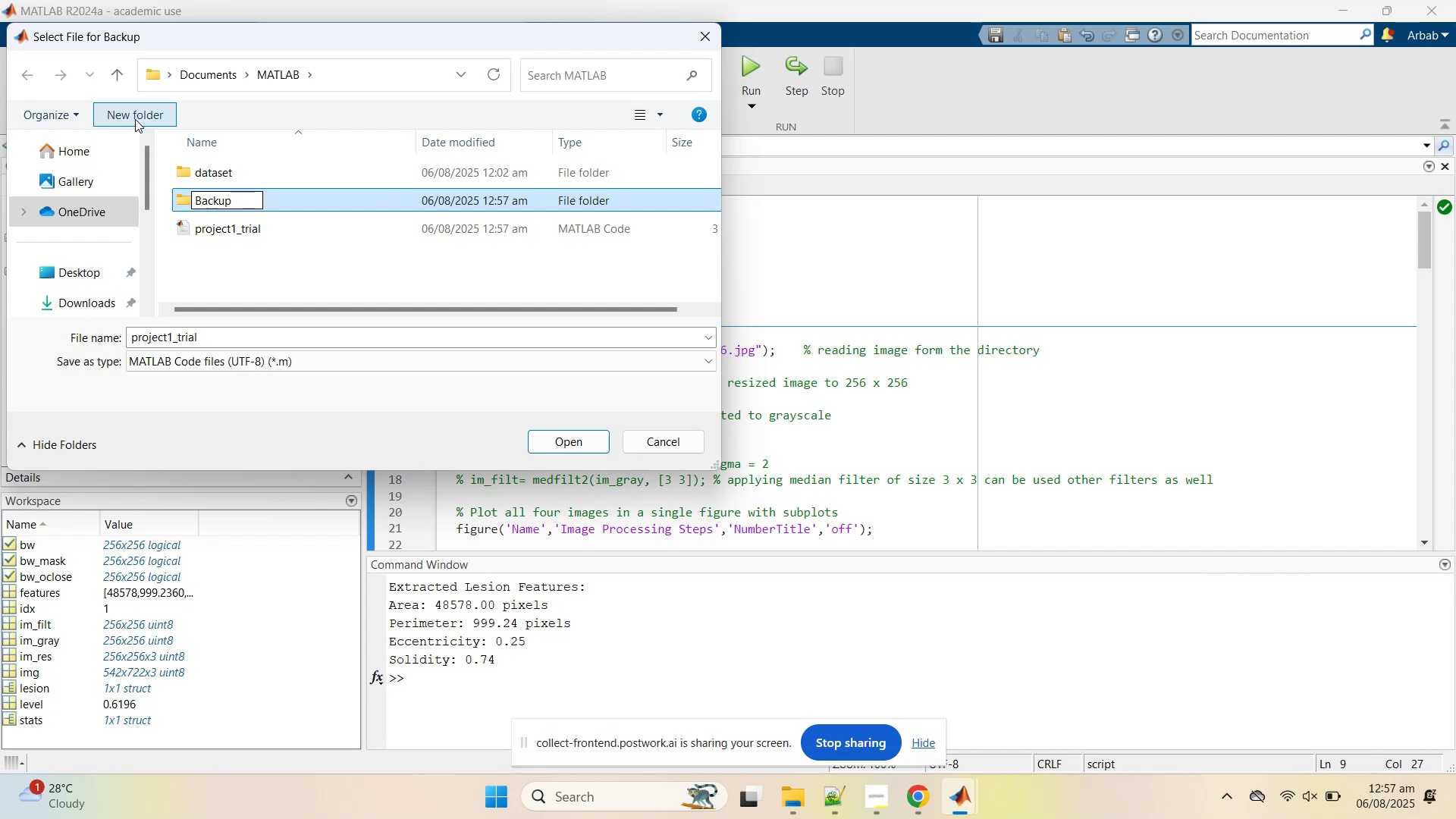 
key(Enter)
 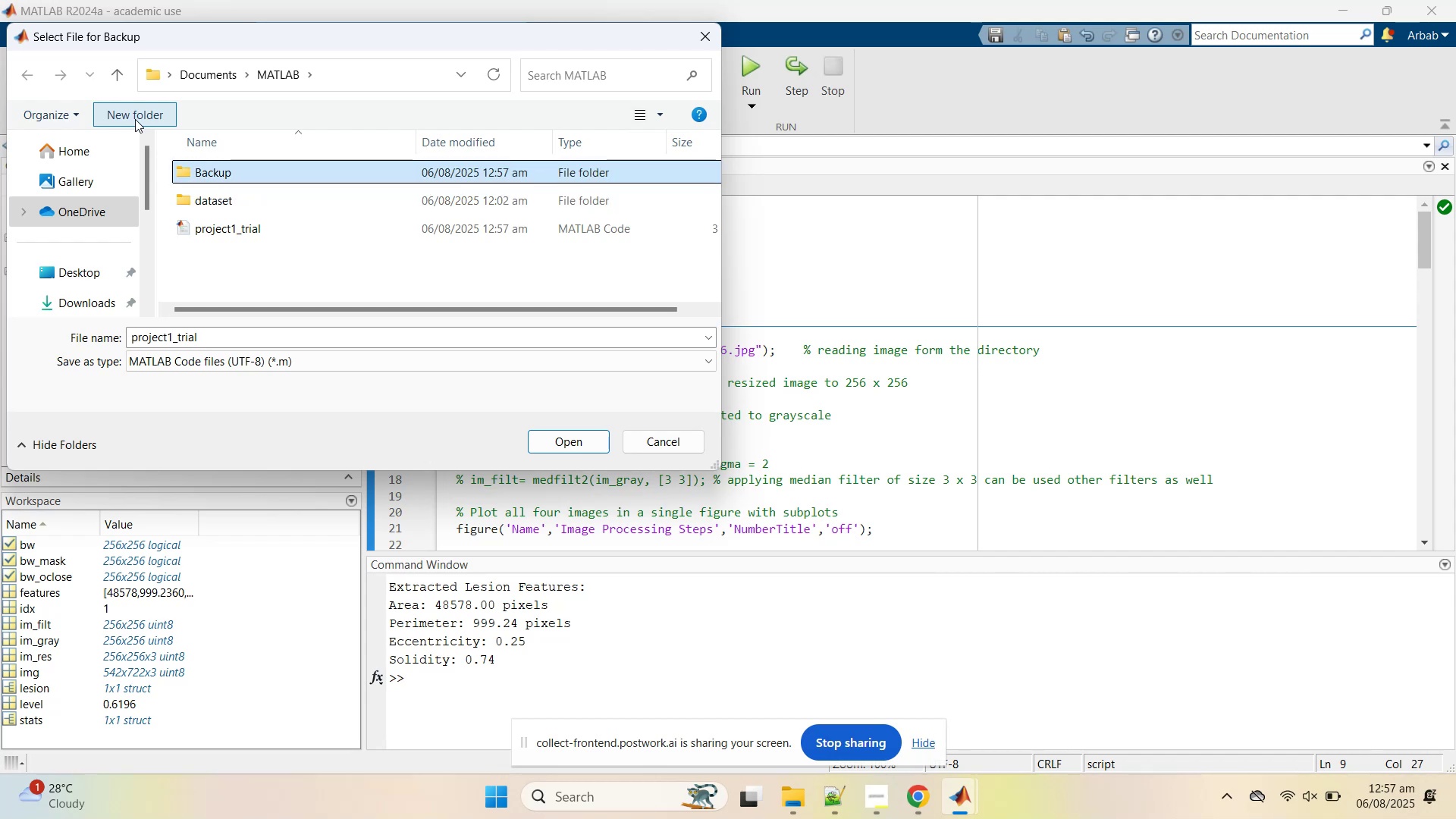 
key(Enter)
 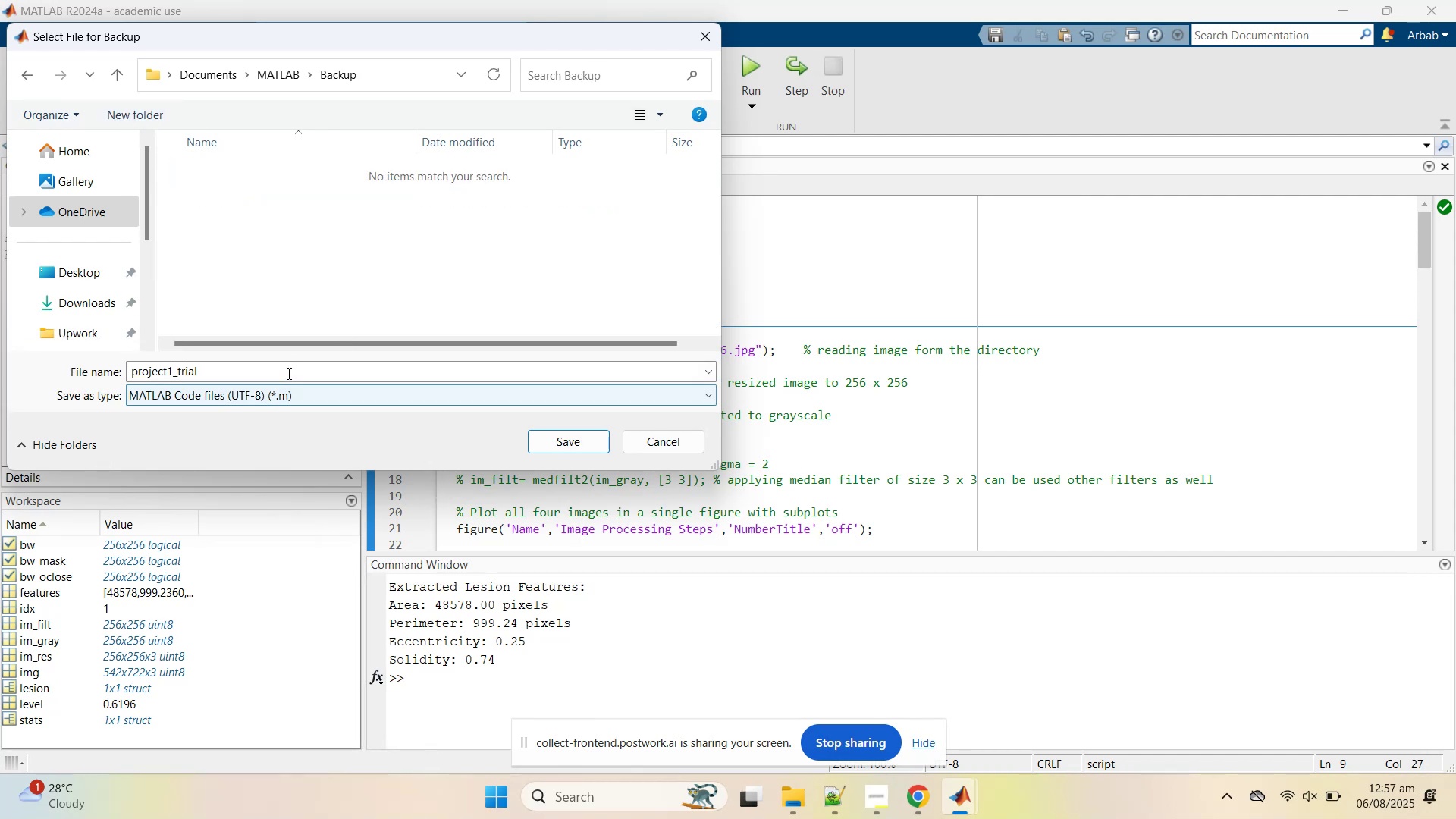 
double_click([287, 373])
 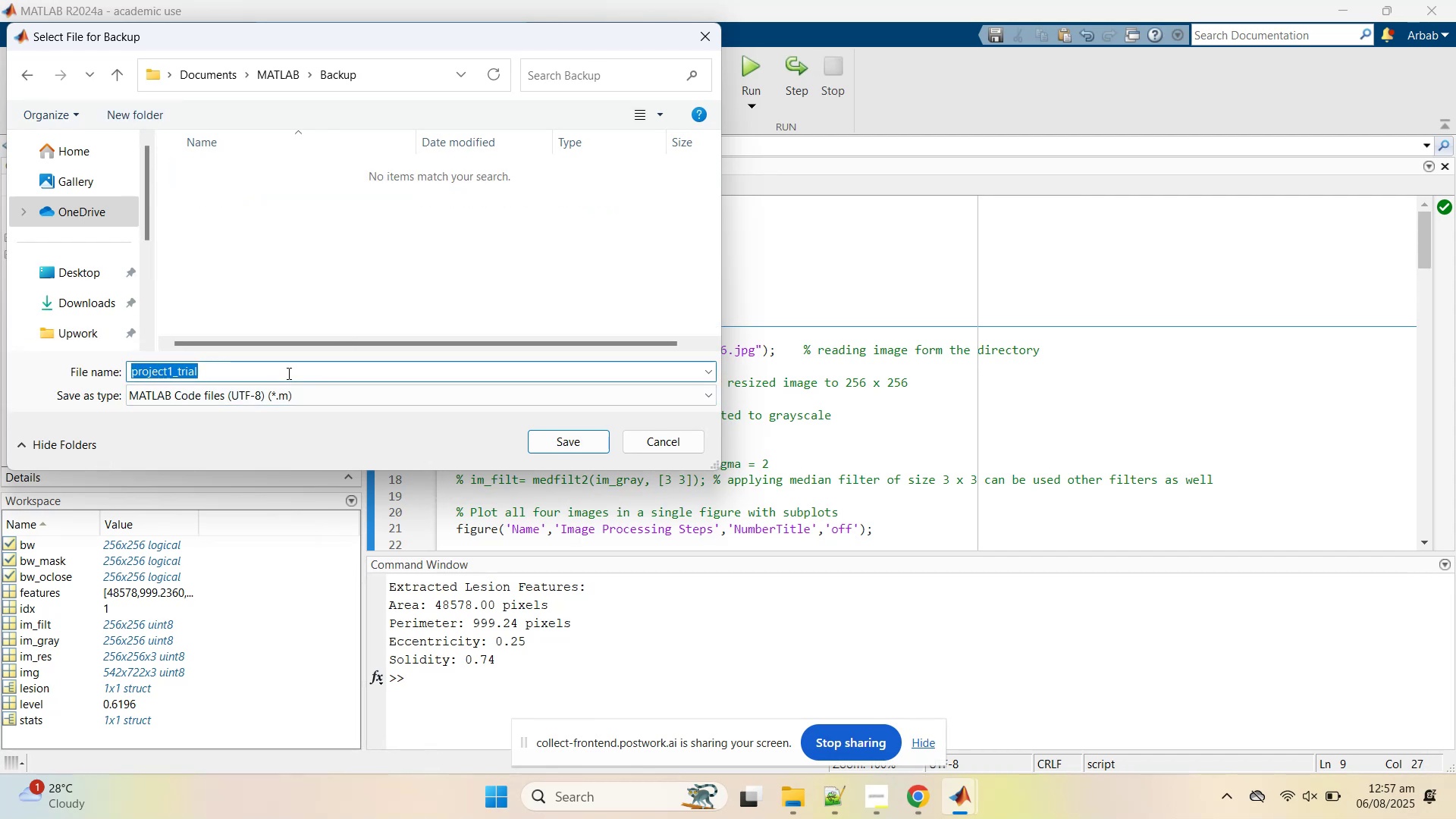 
key(ArrowRight)
 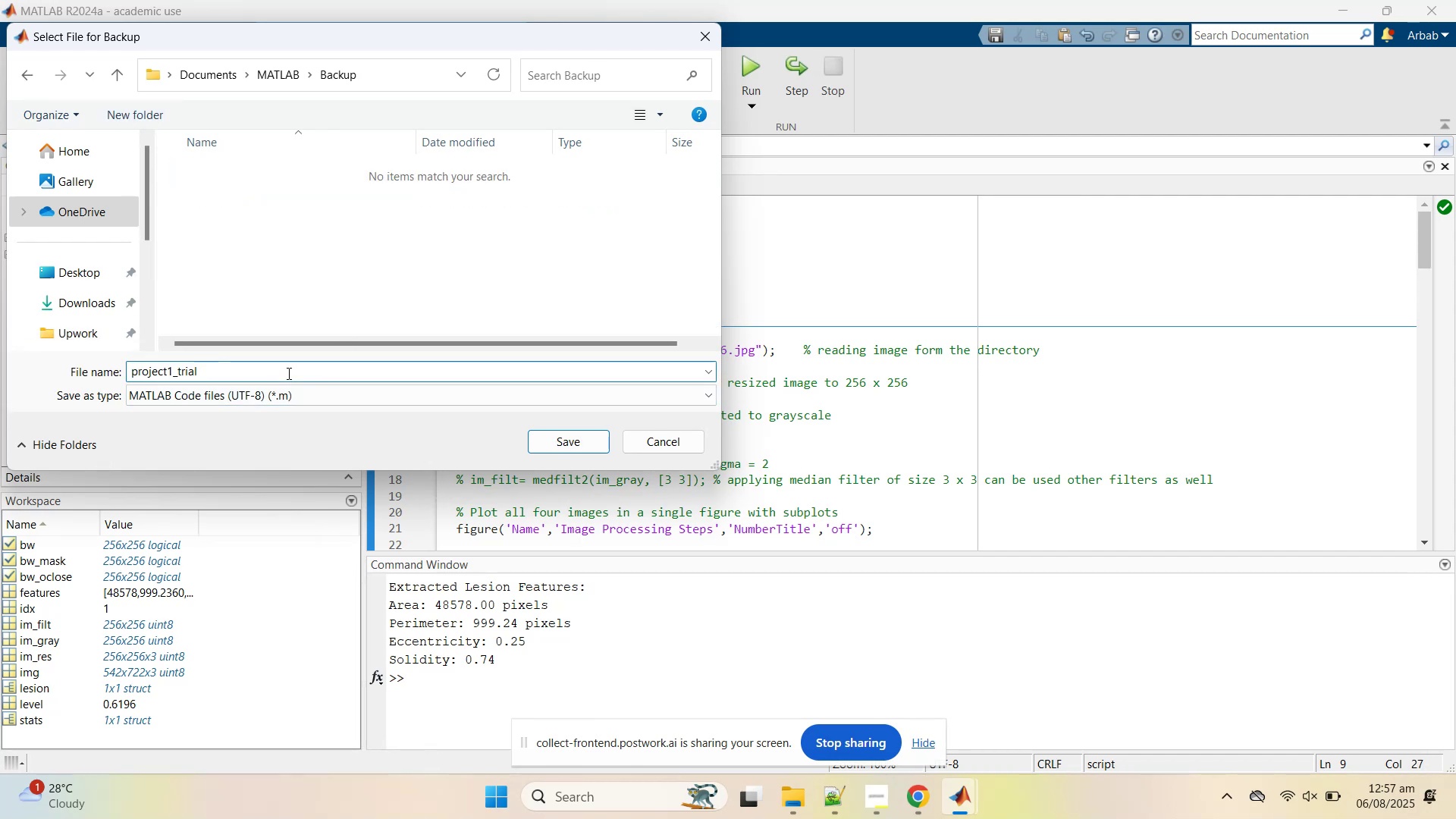 
type(_single file)
key(Backspace)
key(Backspace)
key(Backspace)
key(Backspace)
key(Backspace)
type(_file)
 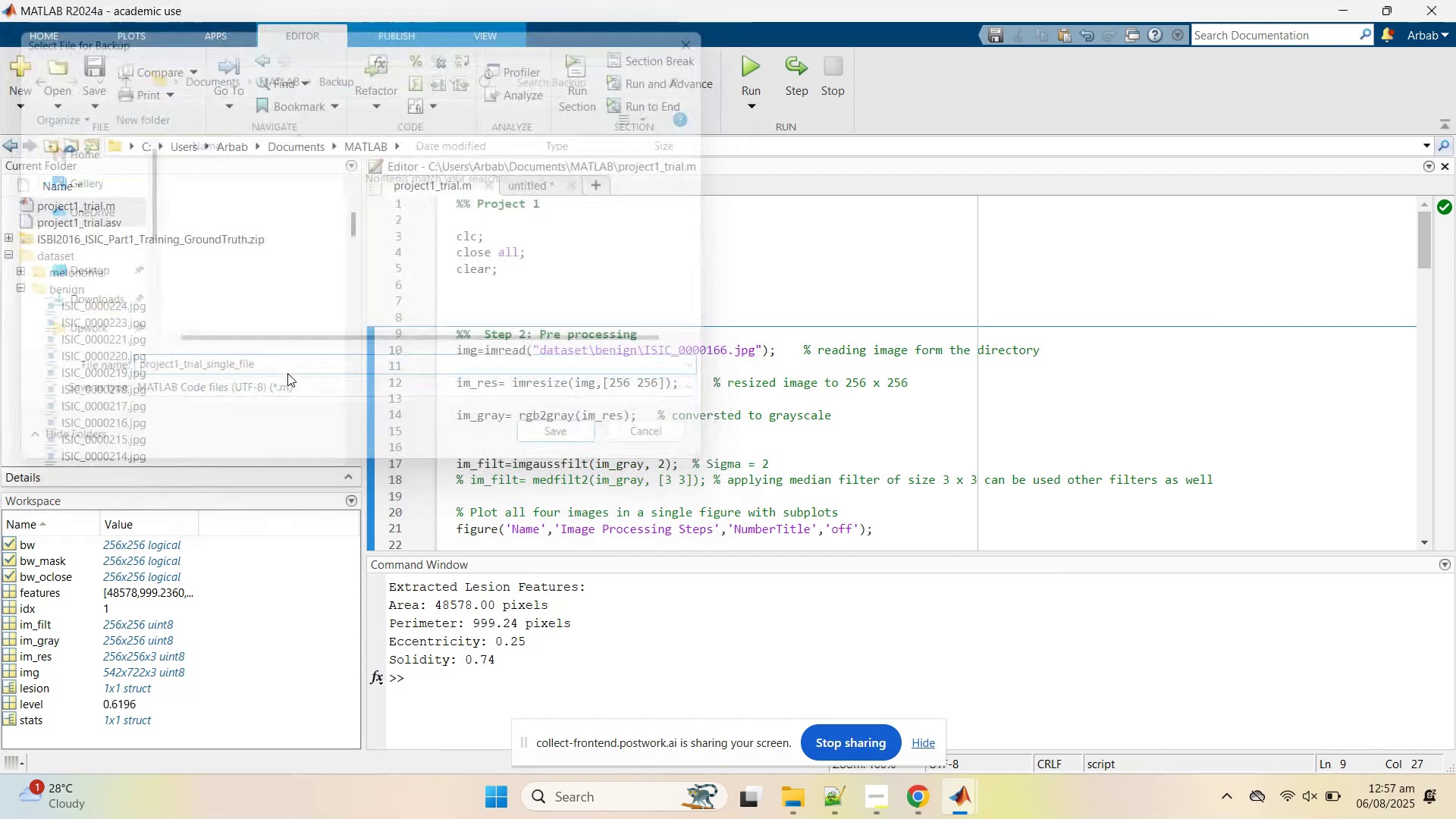 
 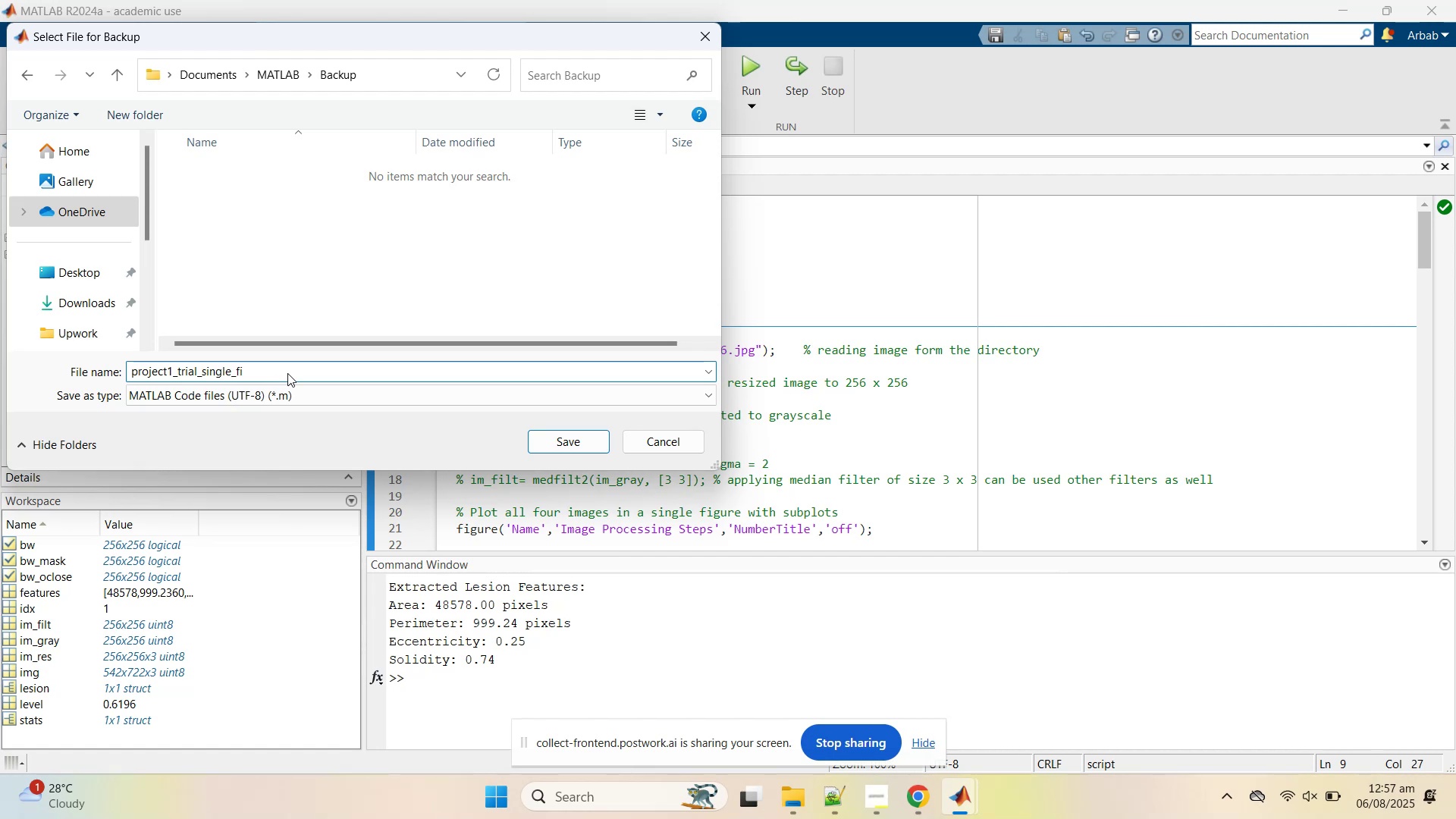 
key(Enter)
 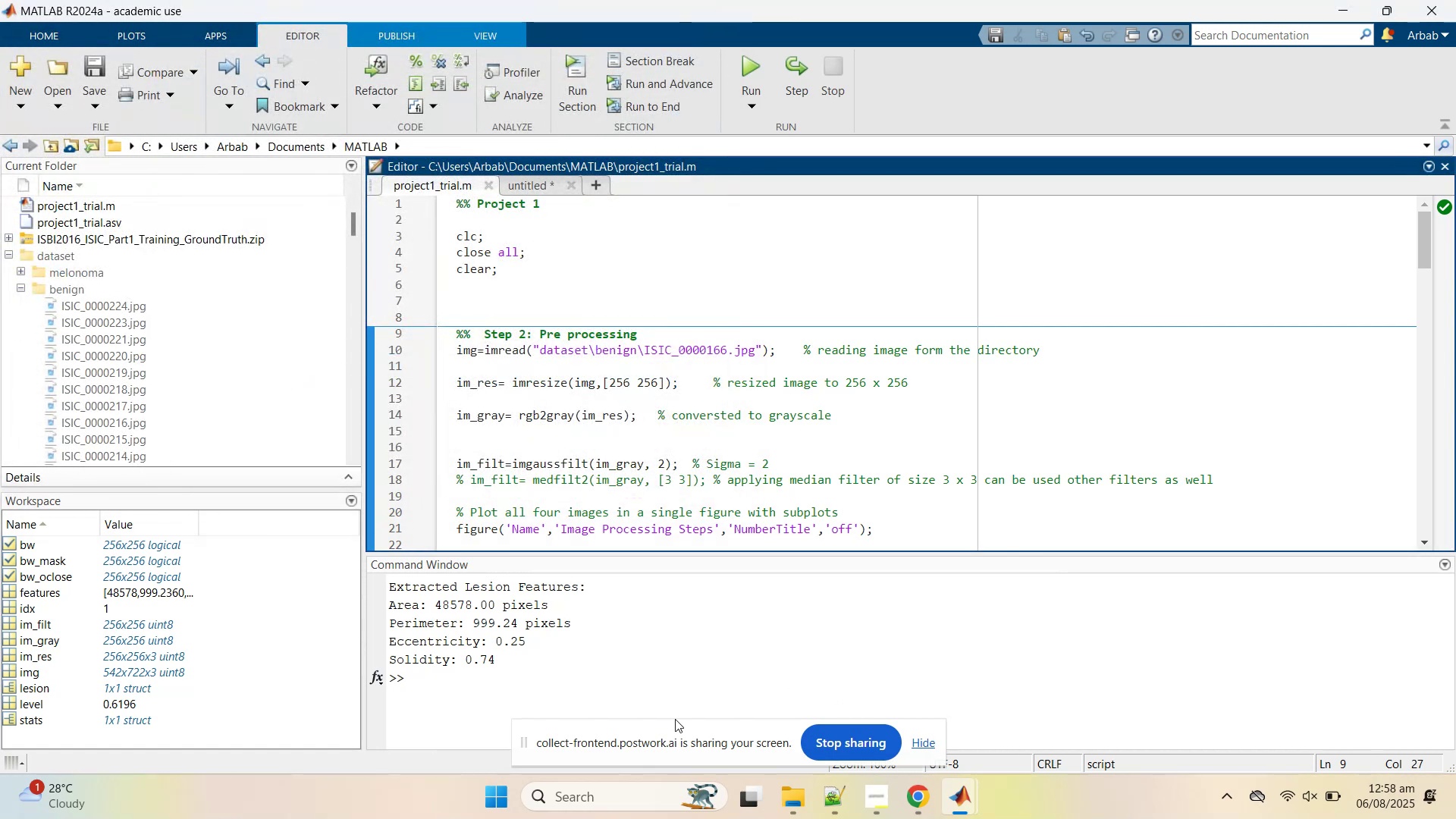 
left_click([787, 806])
 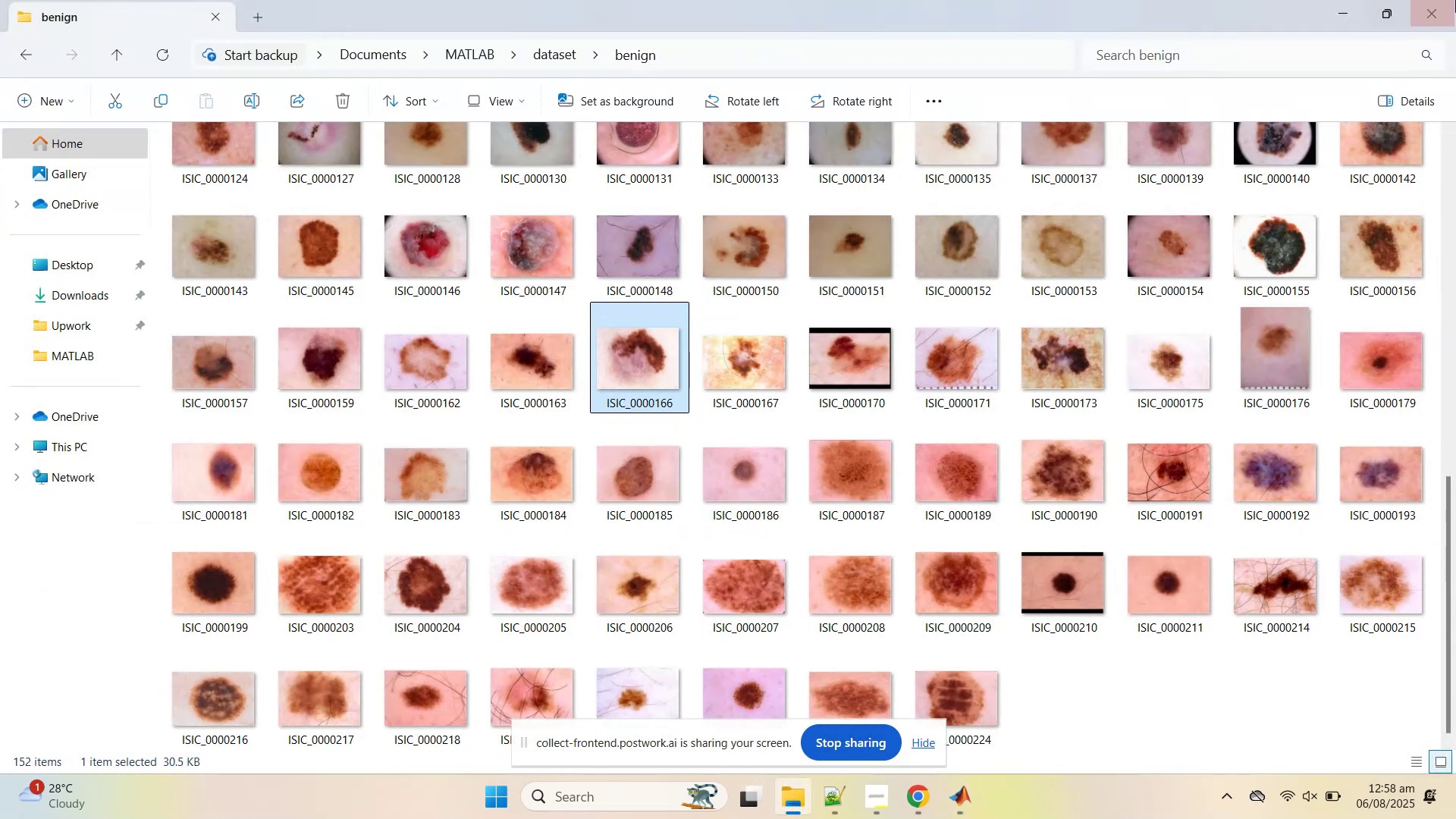 
left_click([1447, 1])
 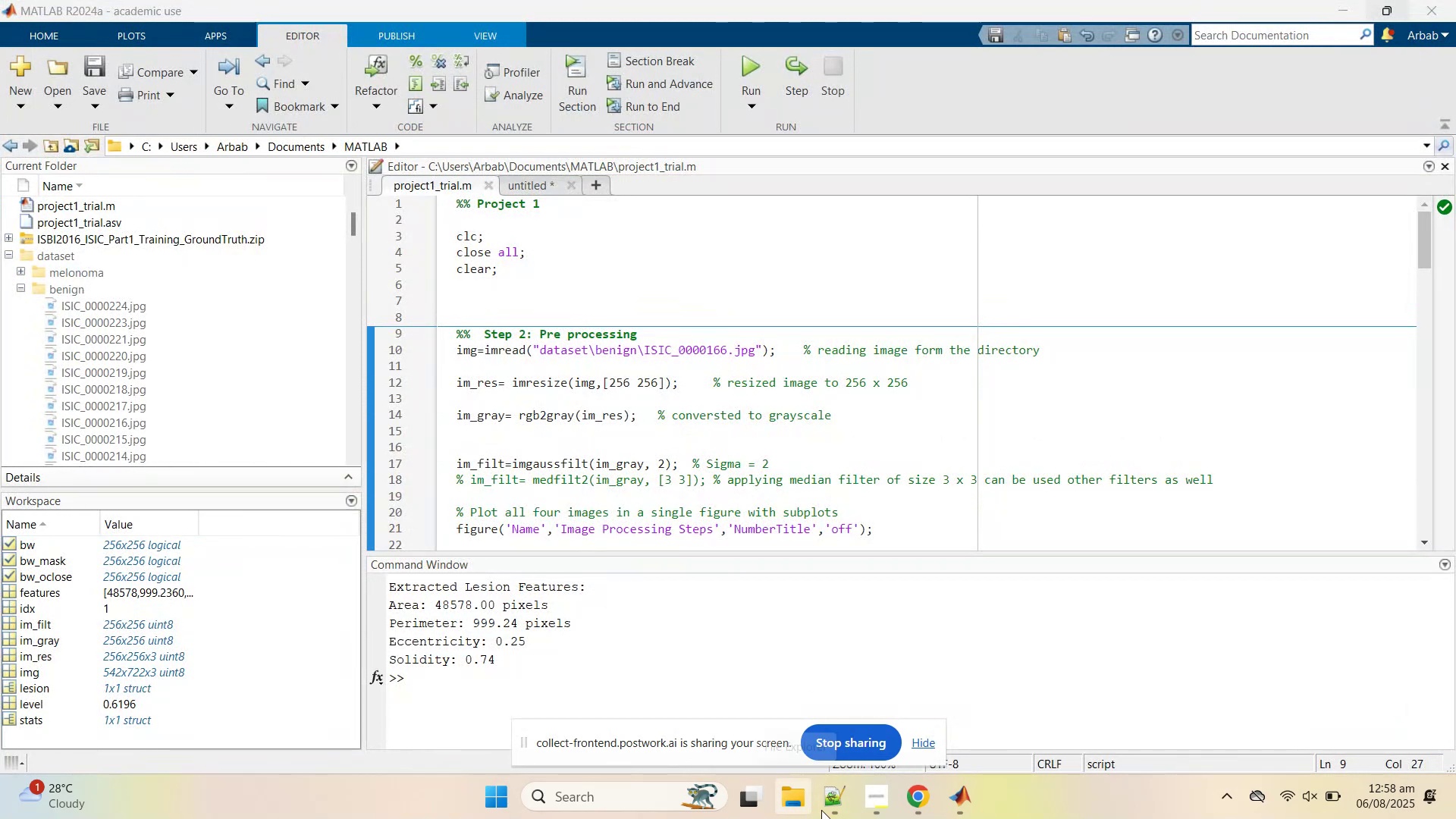 